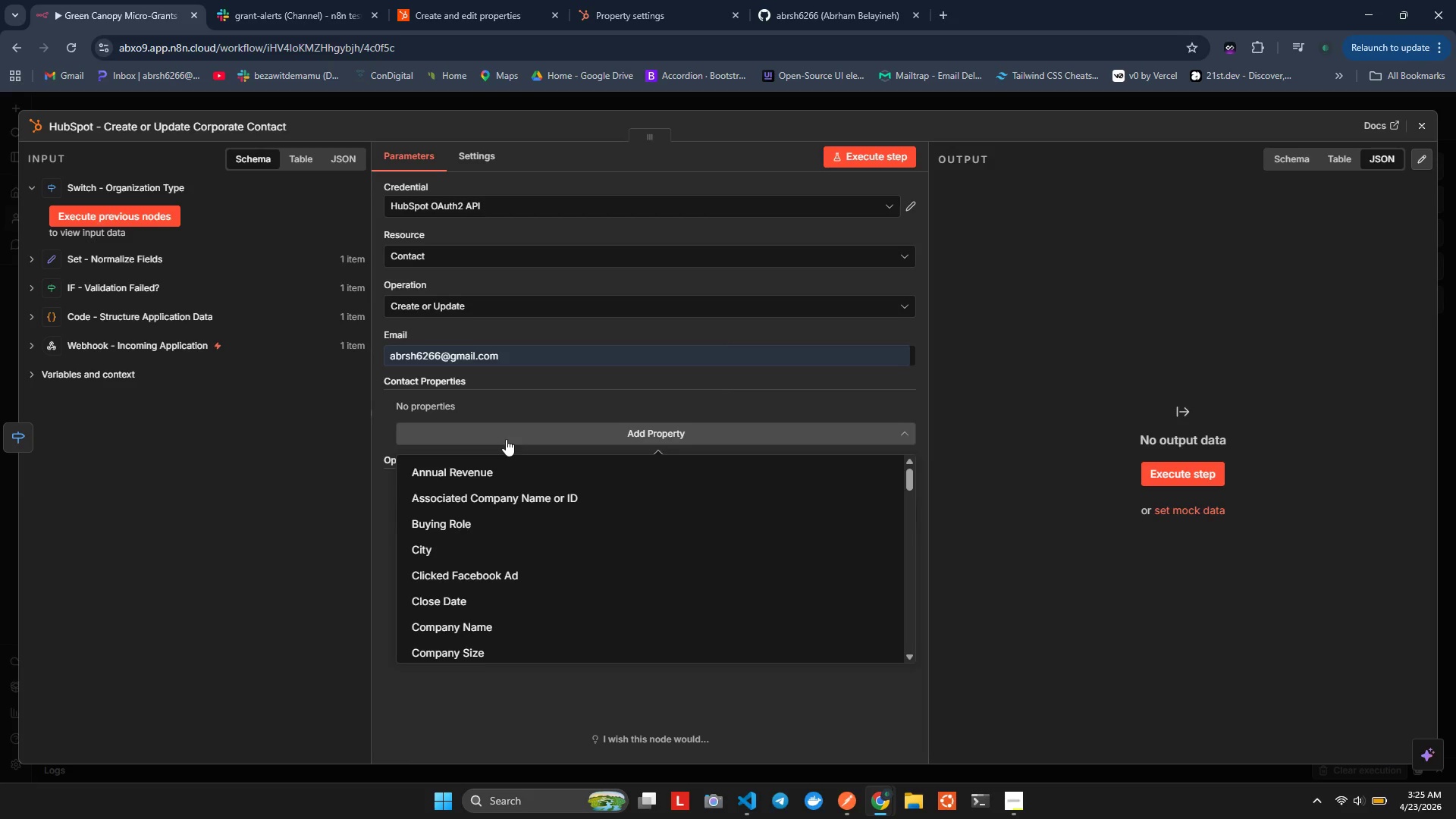 
type(Email)
 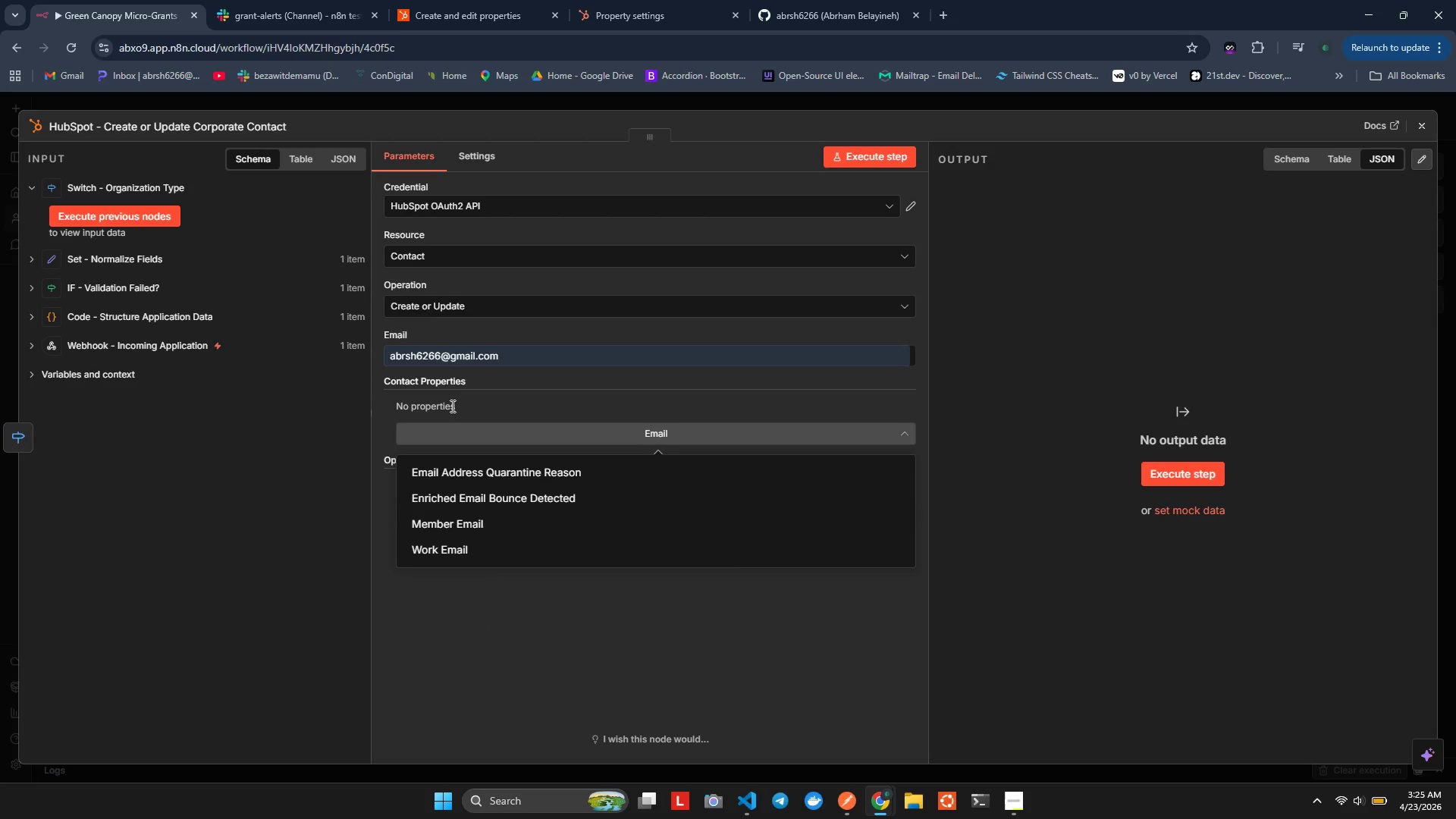 
left_click([448, 402])
 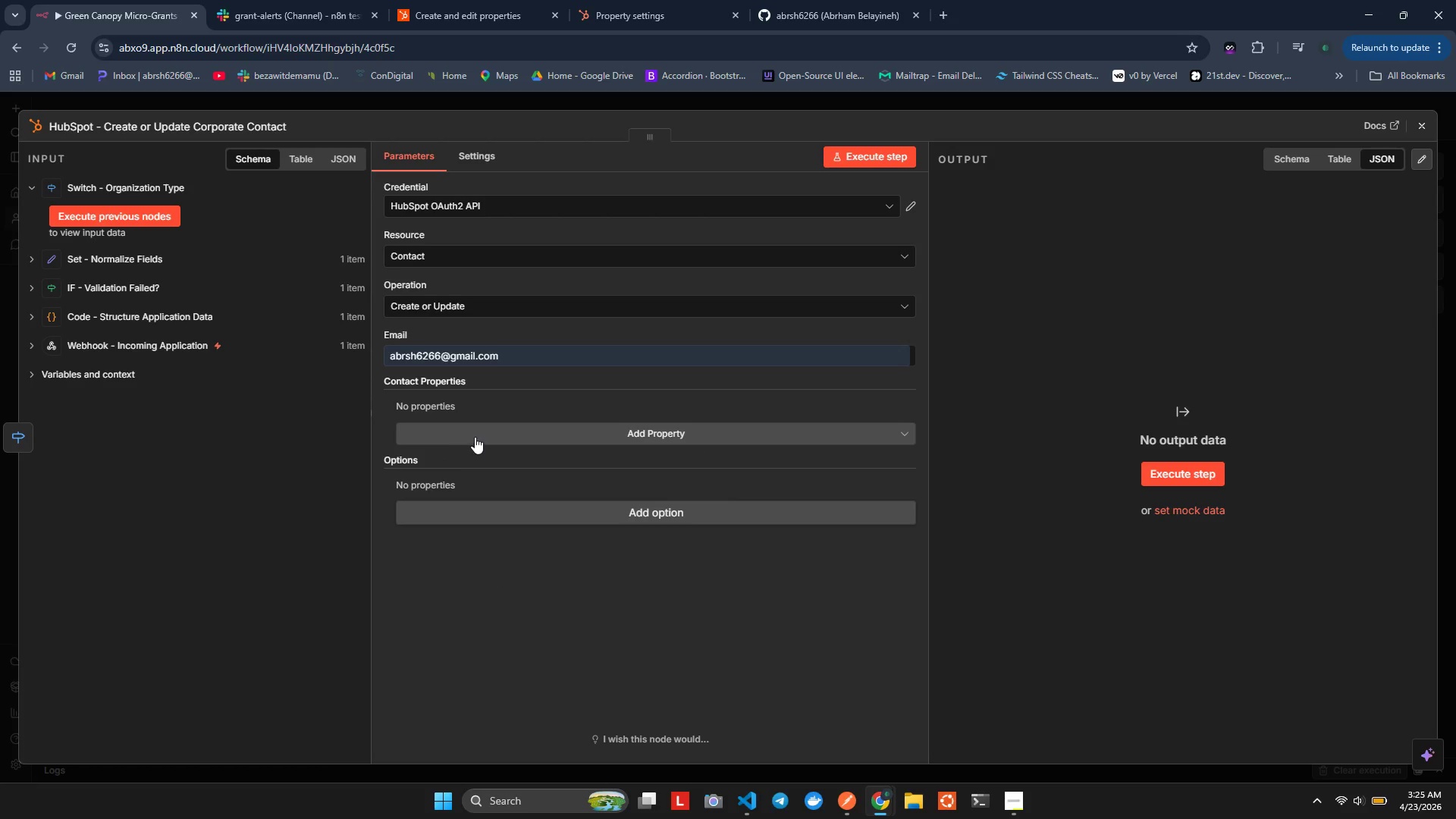 
left_click([475, 437])
 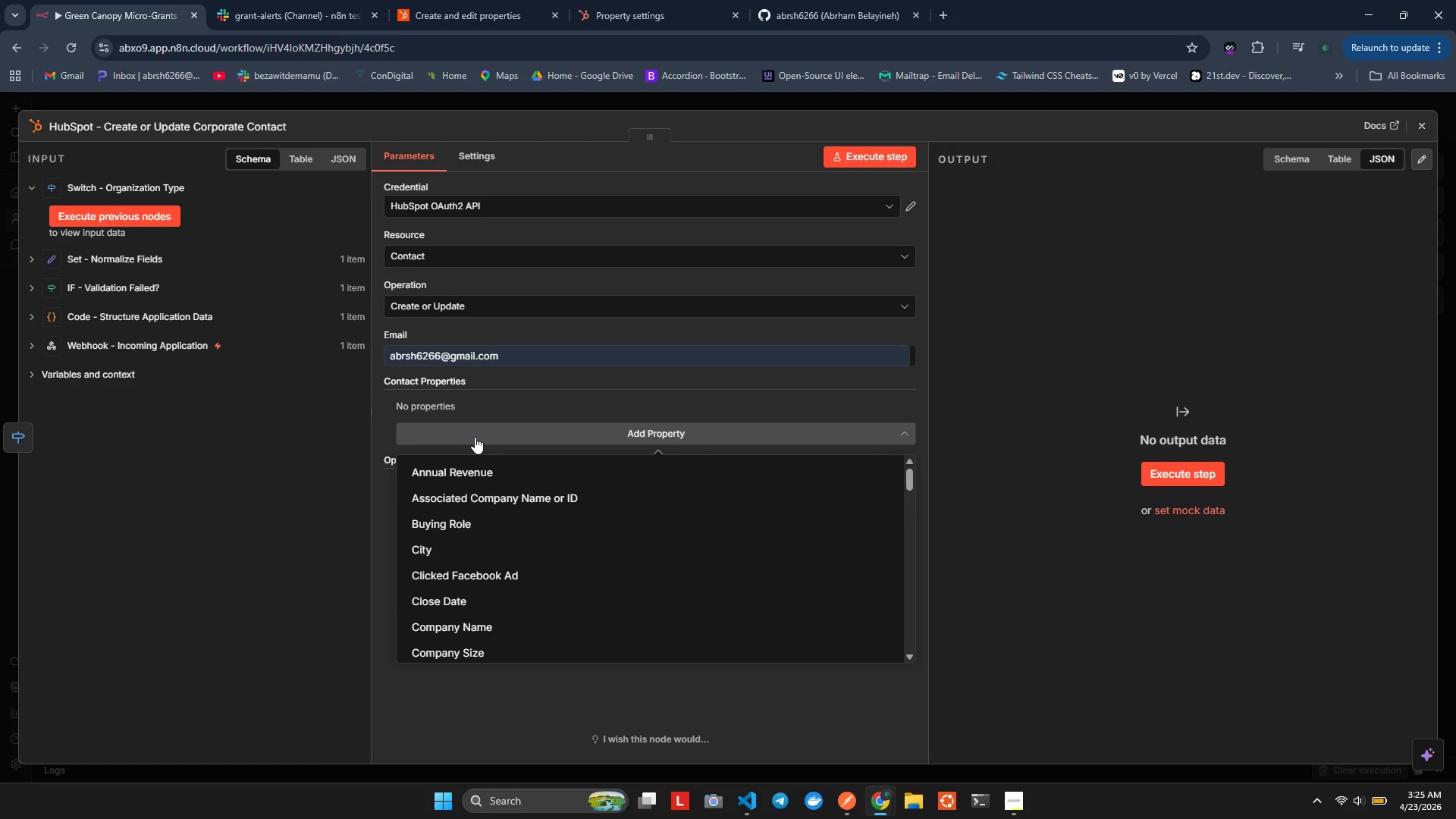 
type(Cu)
 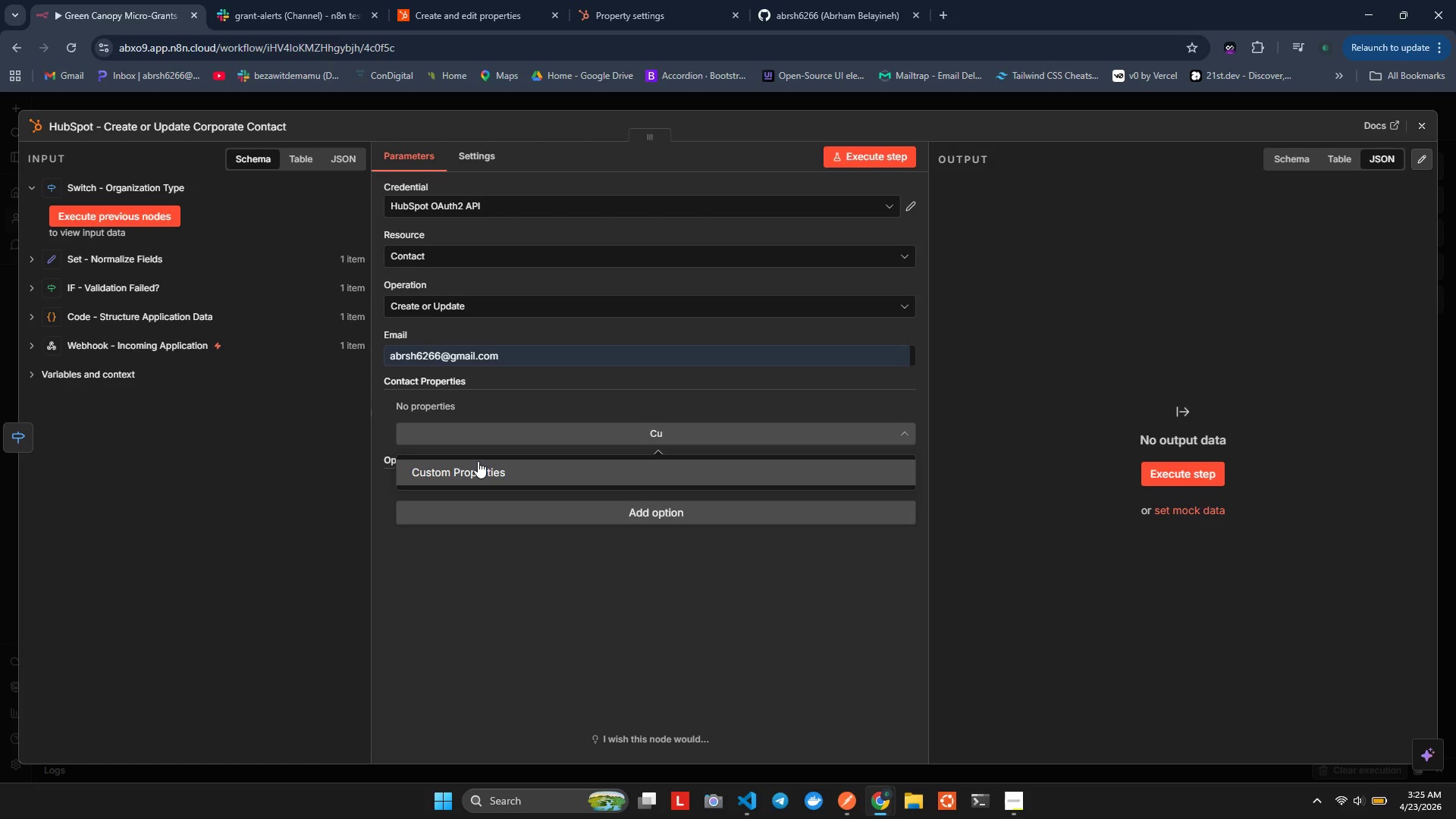 
double_click([478, 461])
 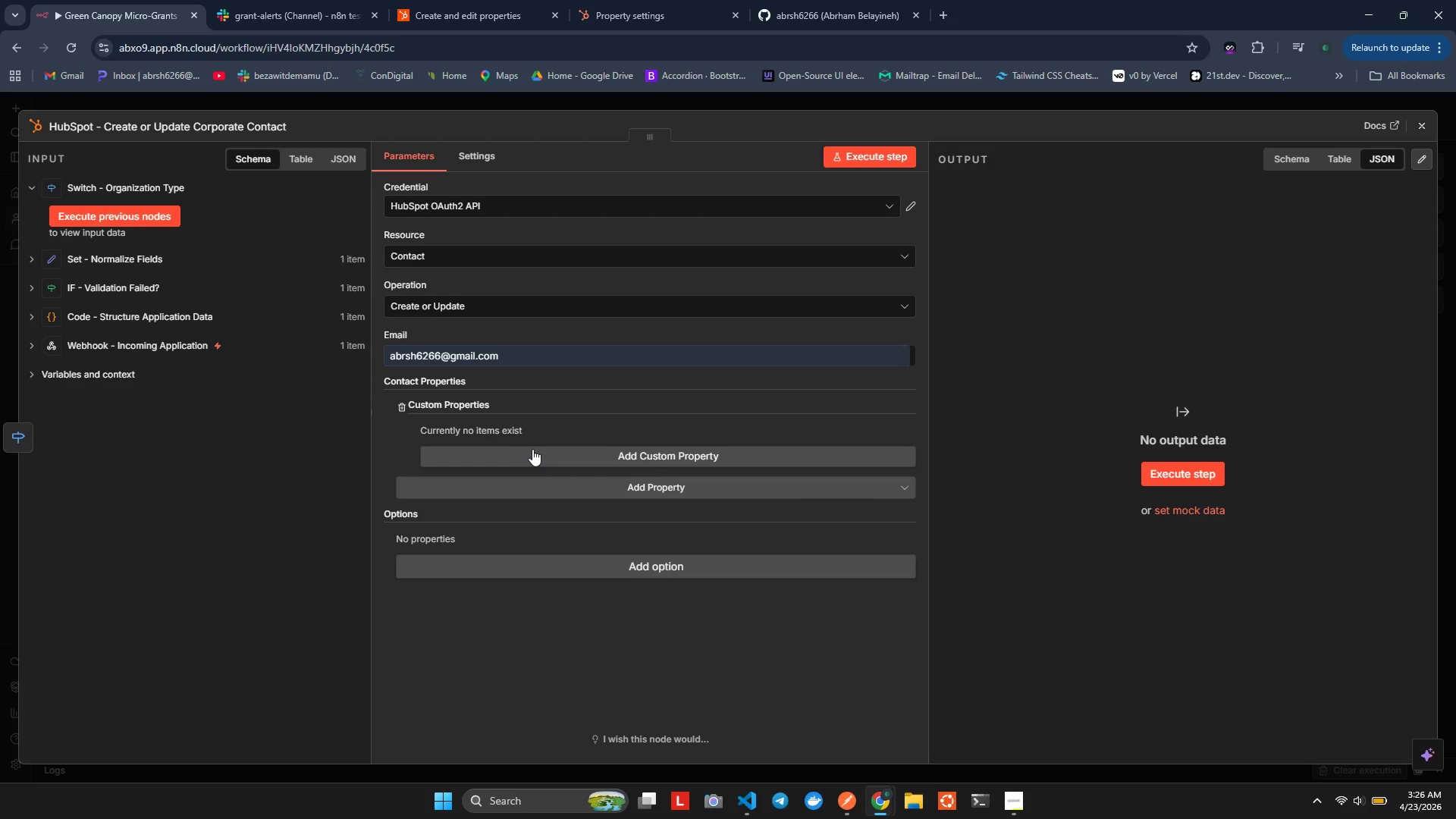 
left_click([532, 449])
 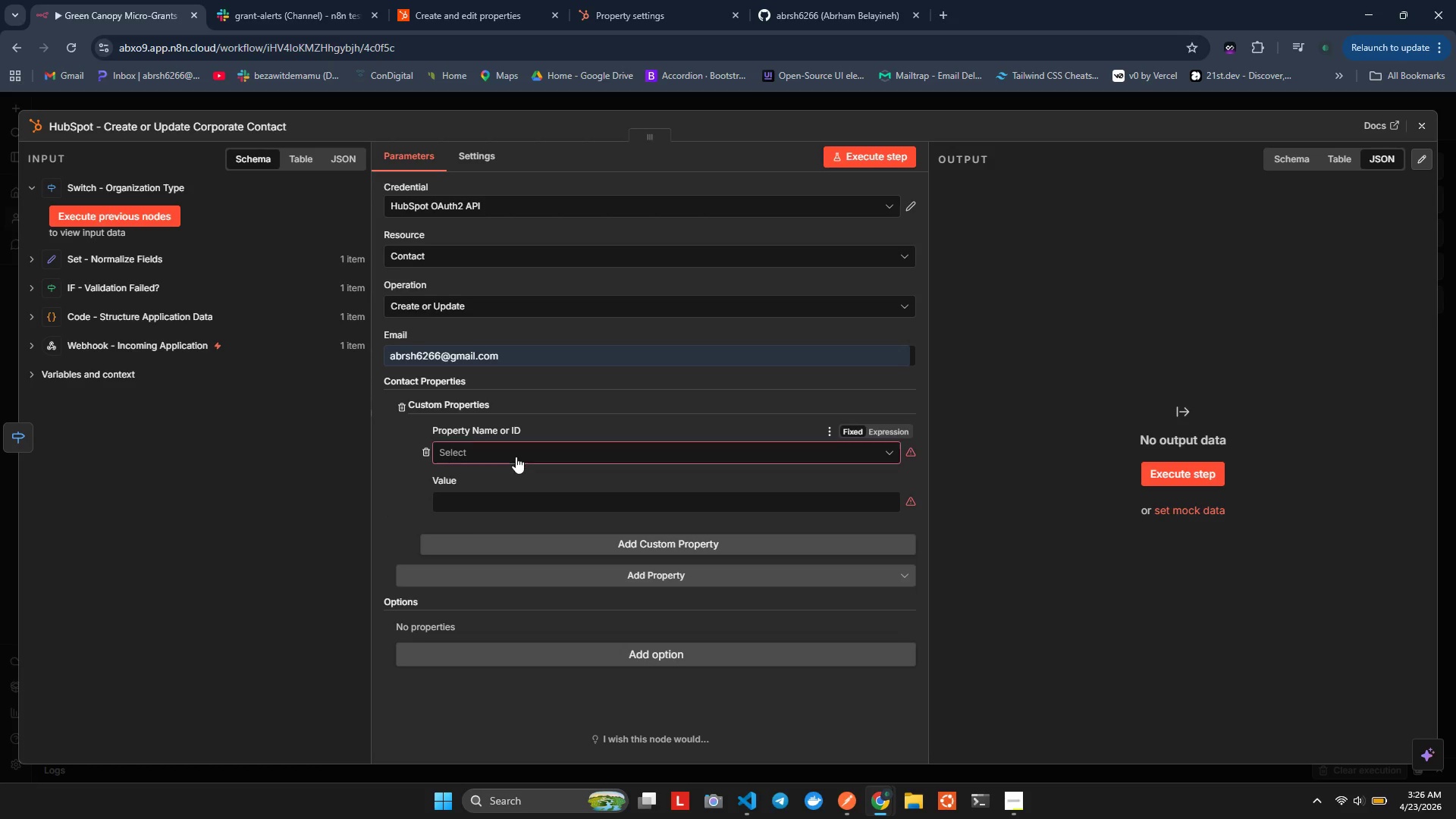 
left_click([516, 457])
 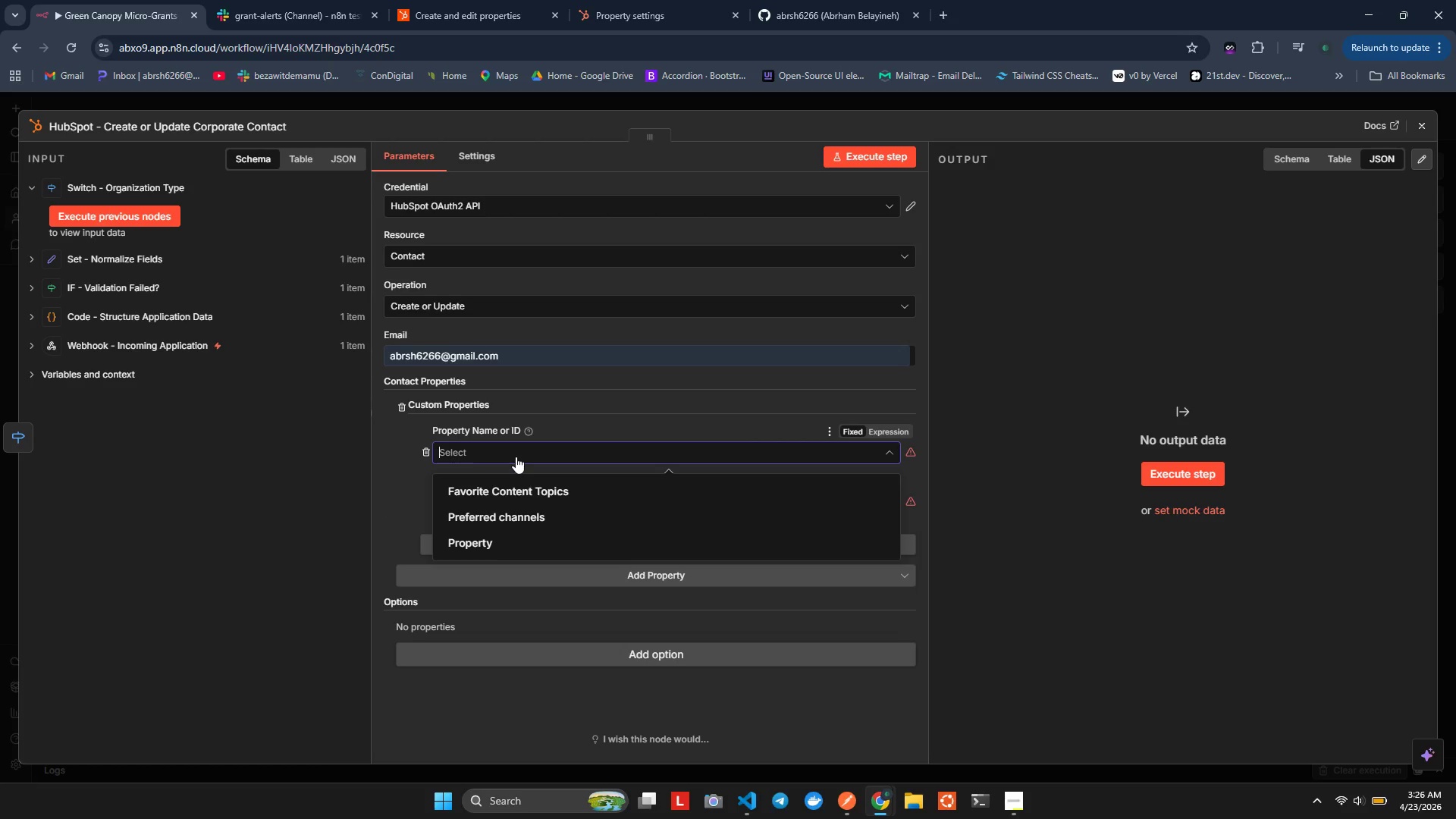 
type(Email)
 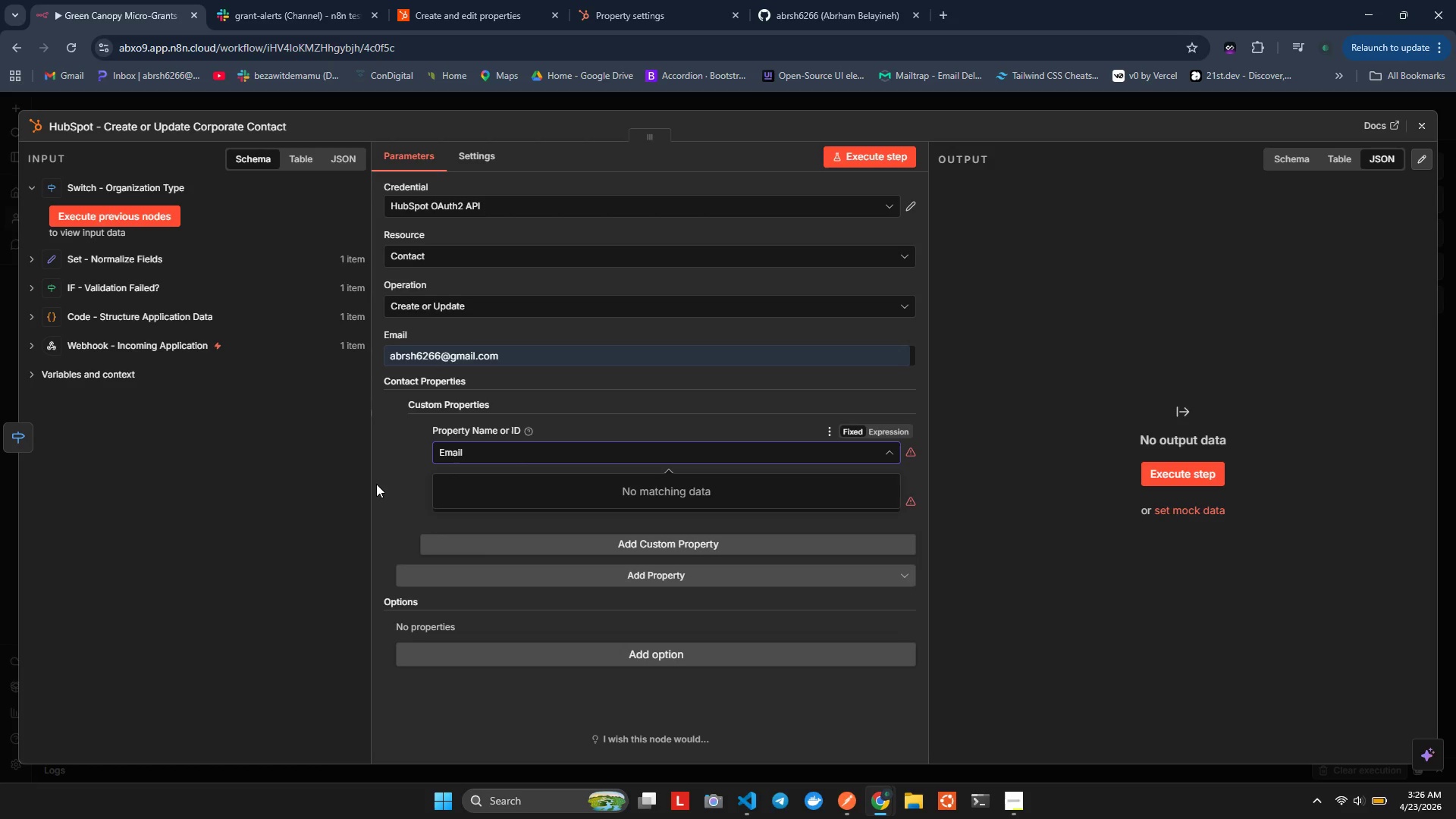 
left_click([376, 484])
 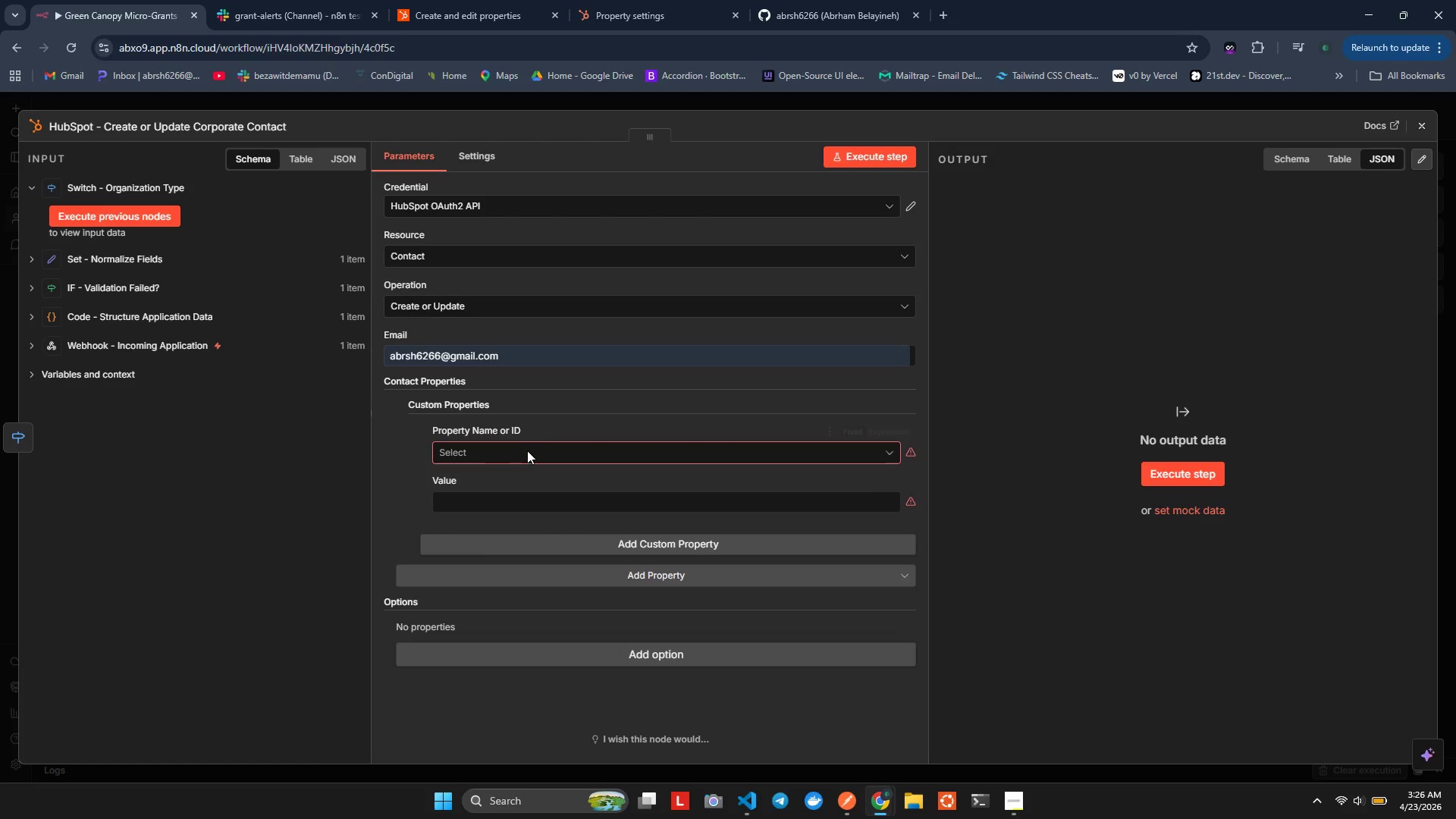 
left_click([521, 459])
 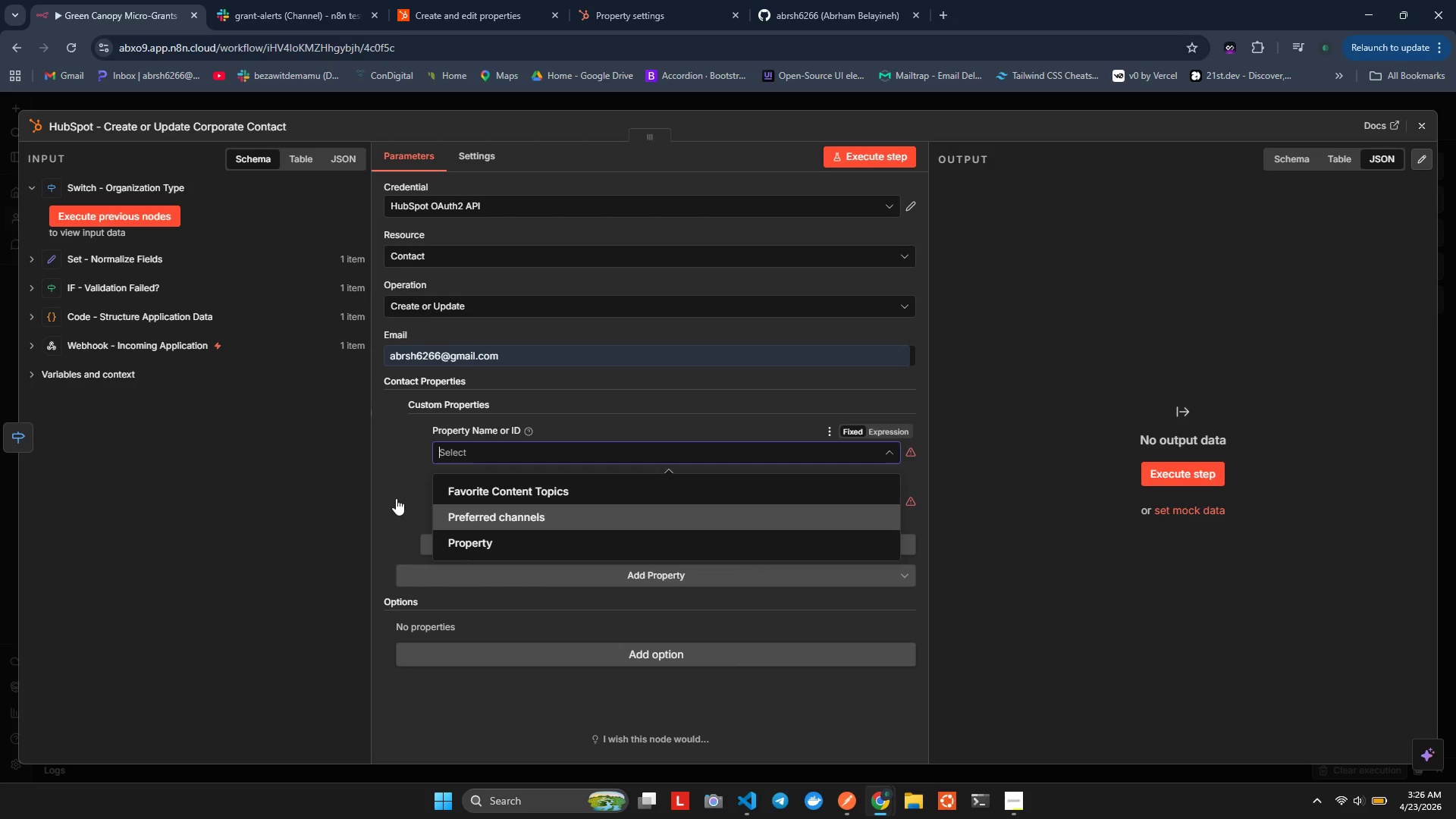 
left_click([449, 541])
 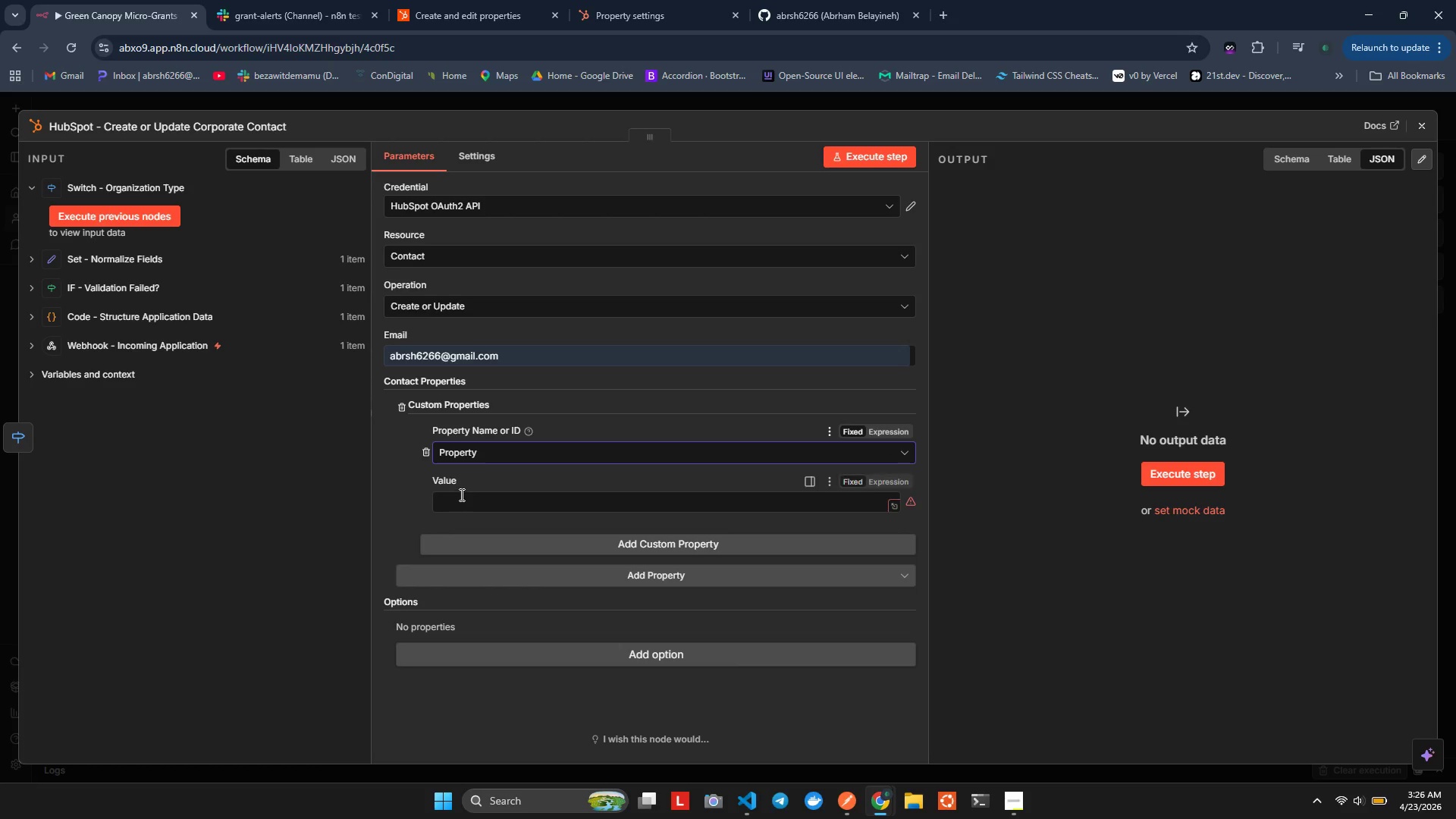 
left_click([461, 493])
 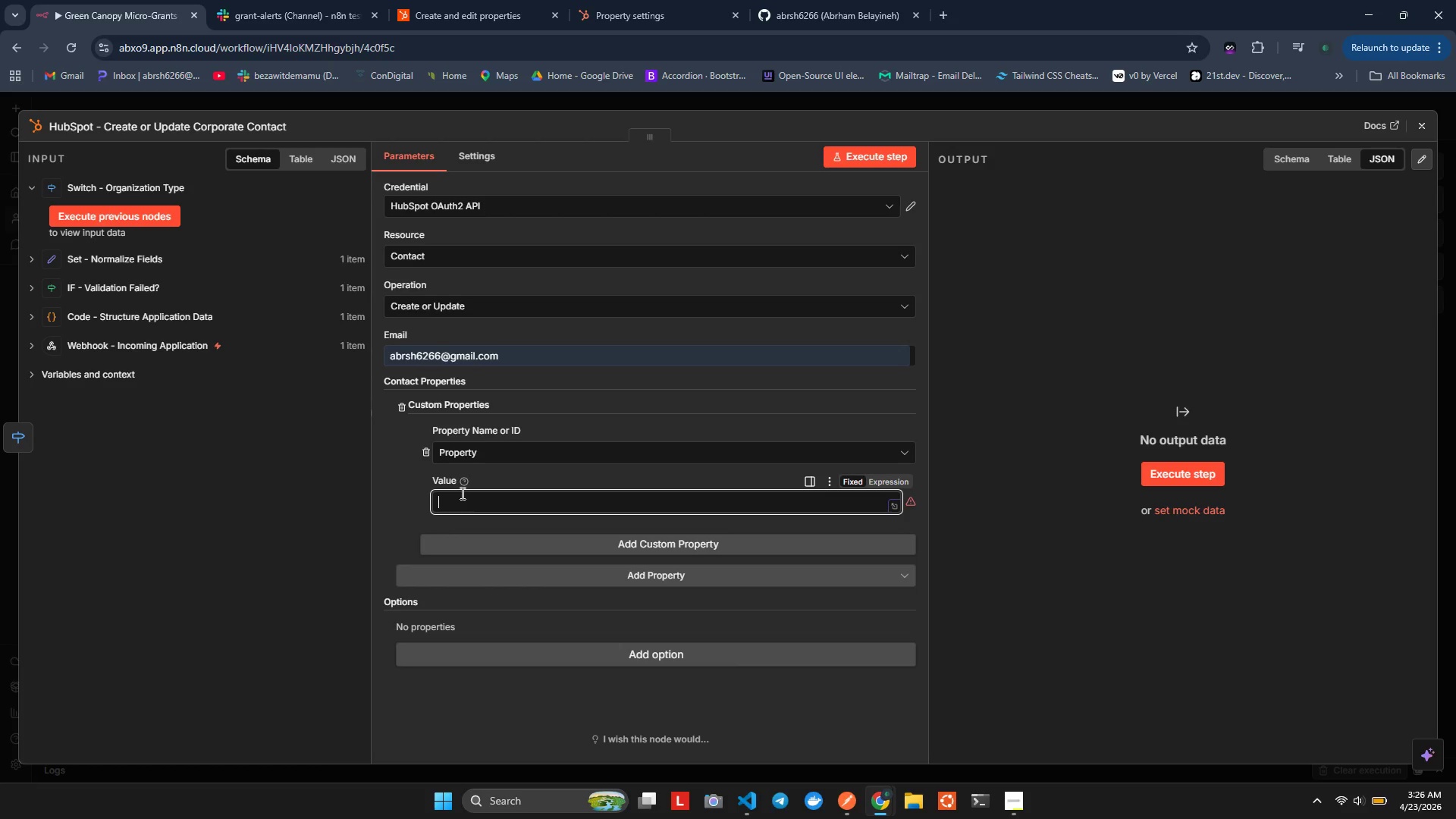 
type(Email)
 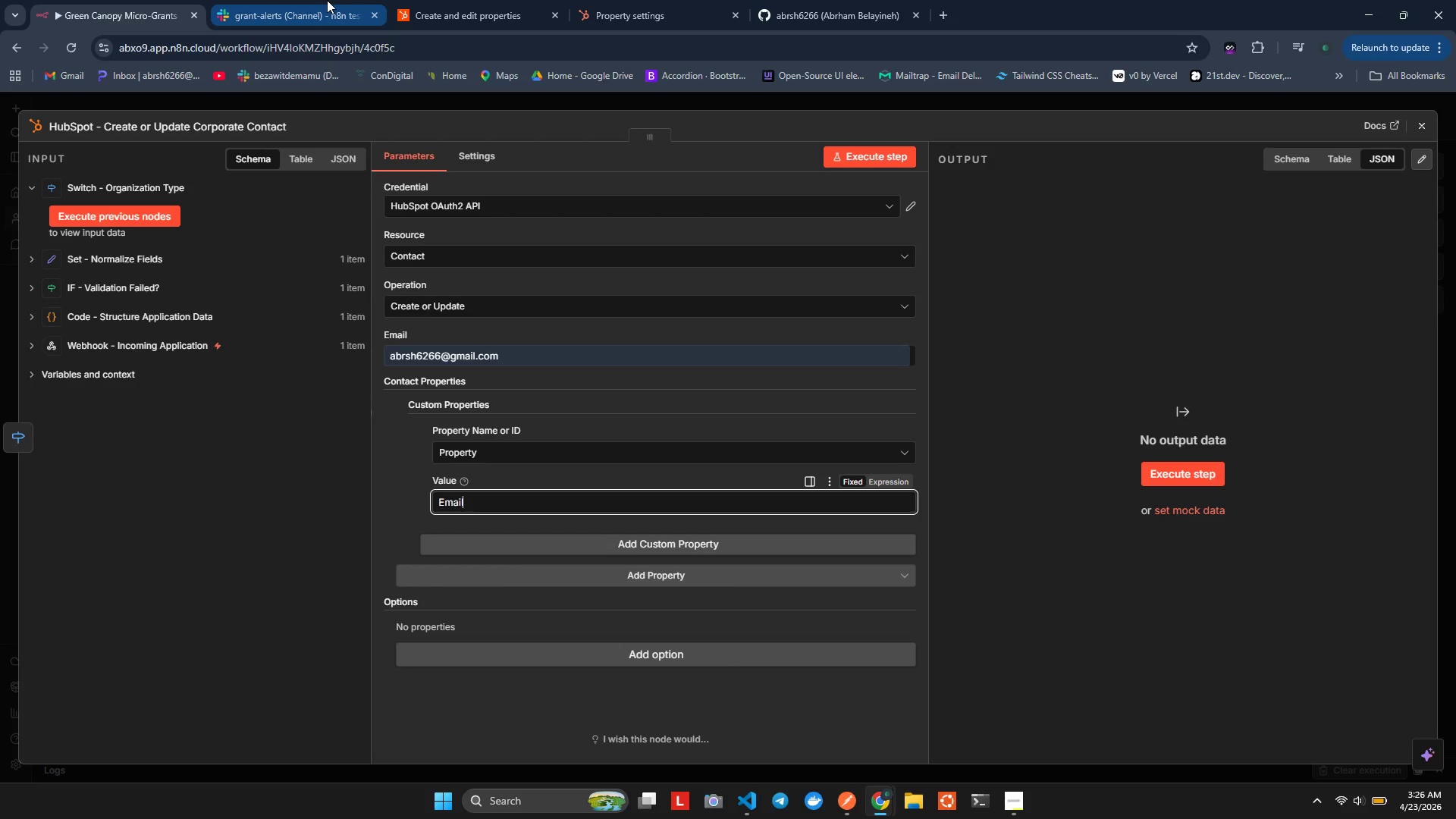 
wait(5.7)
 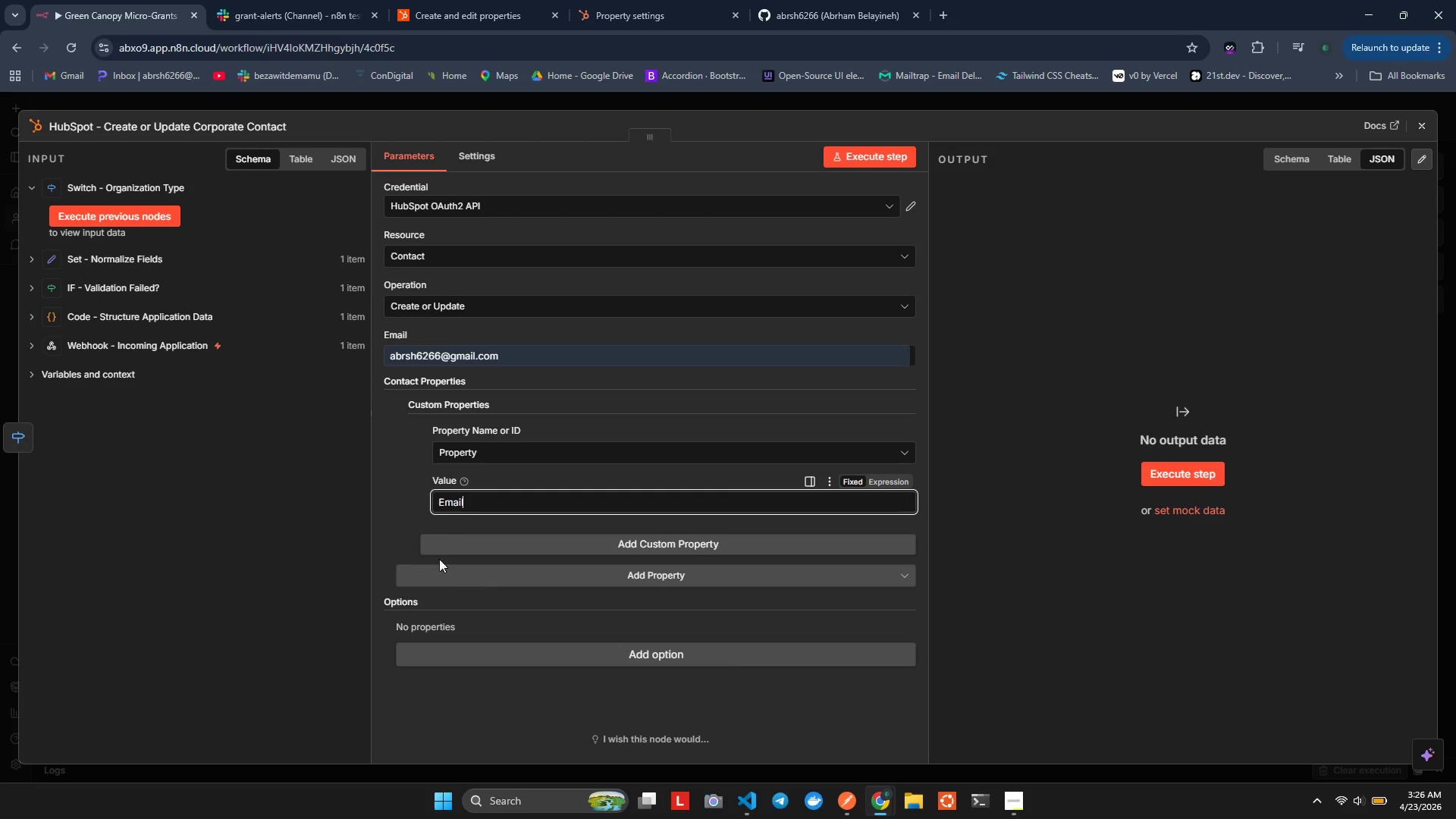 
left_click([412, 0])
 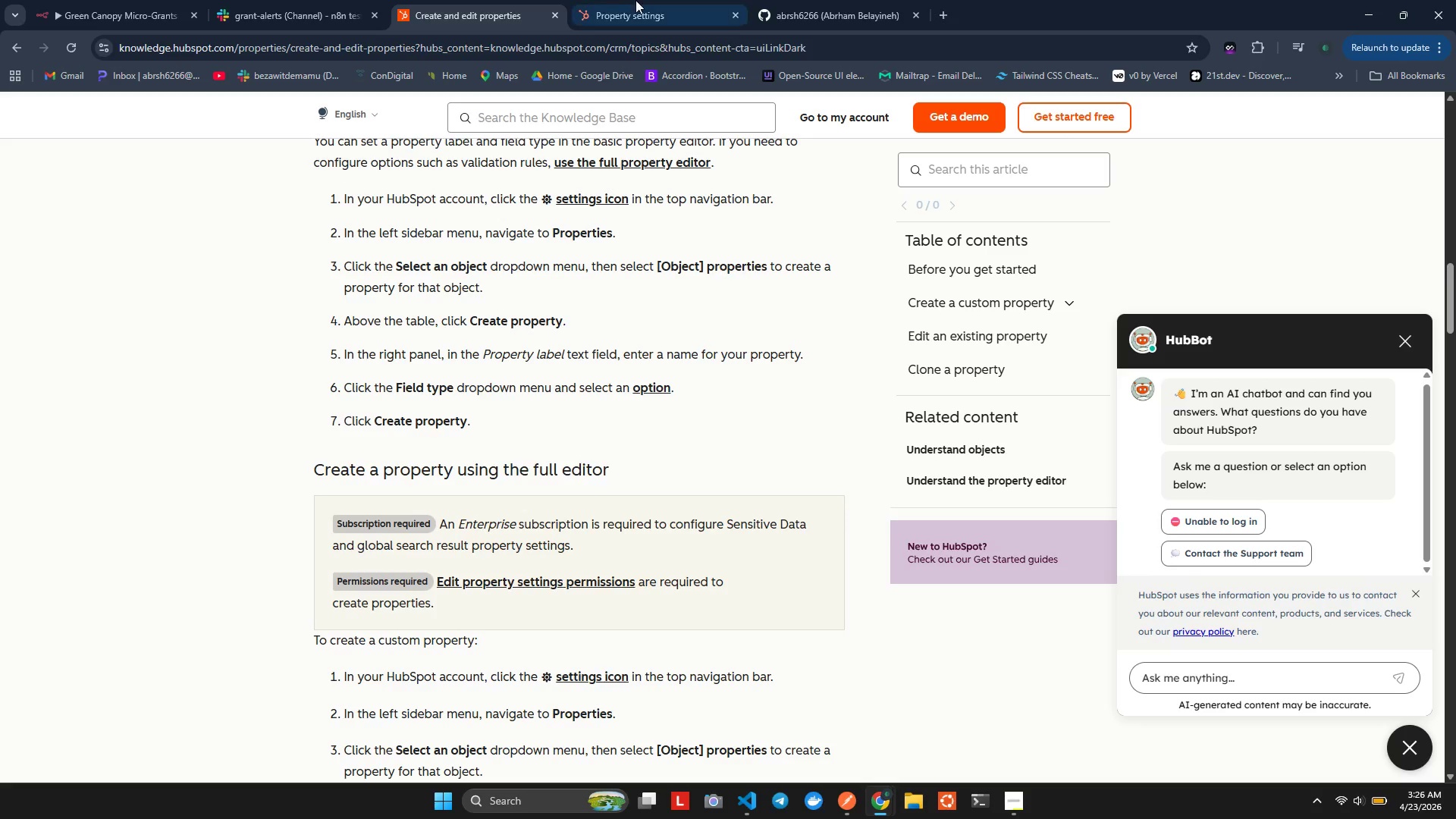 
left_click([642, 0])
 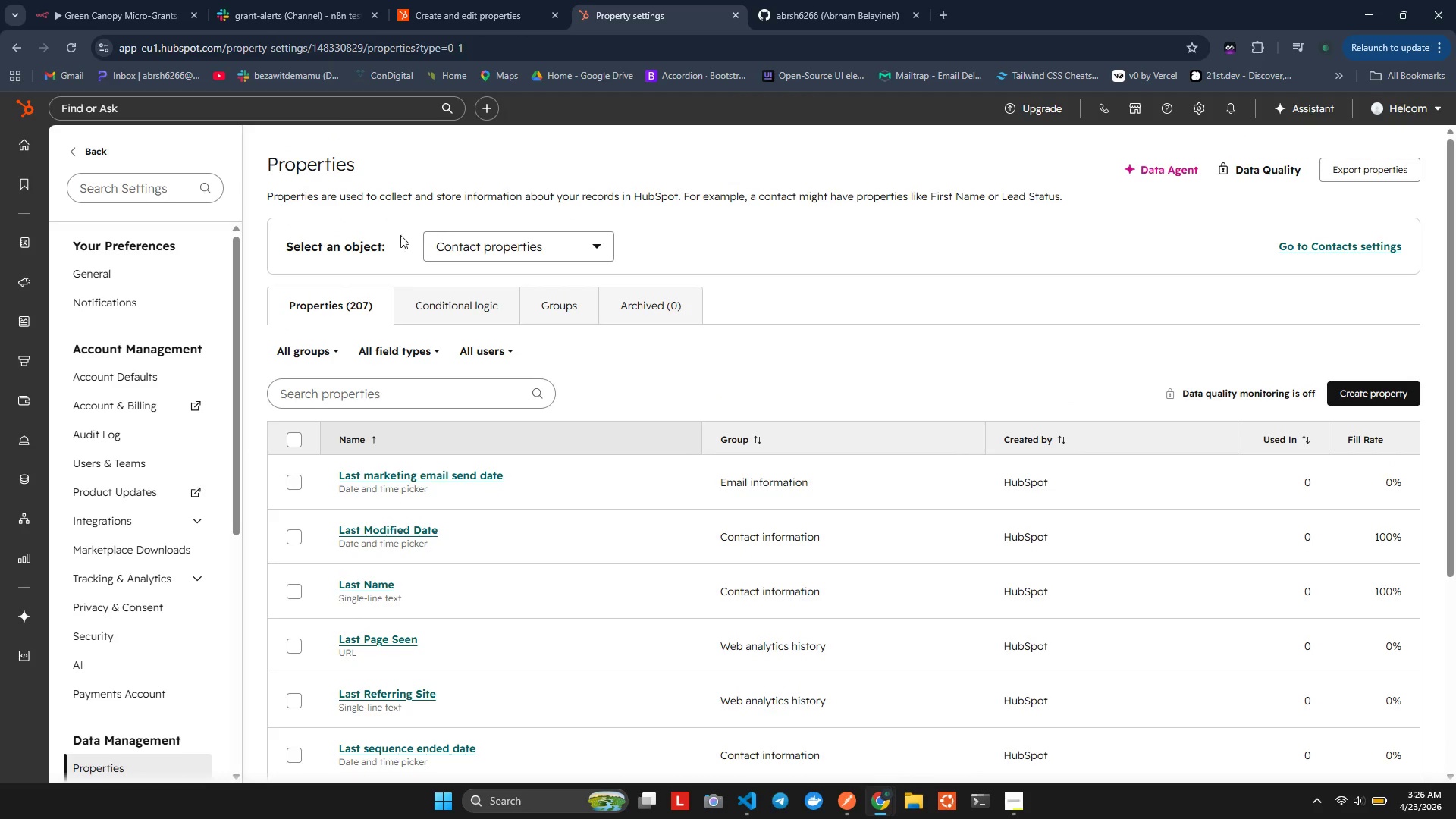 
left_click([455, 246])
 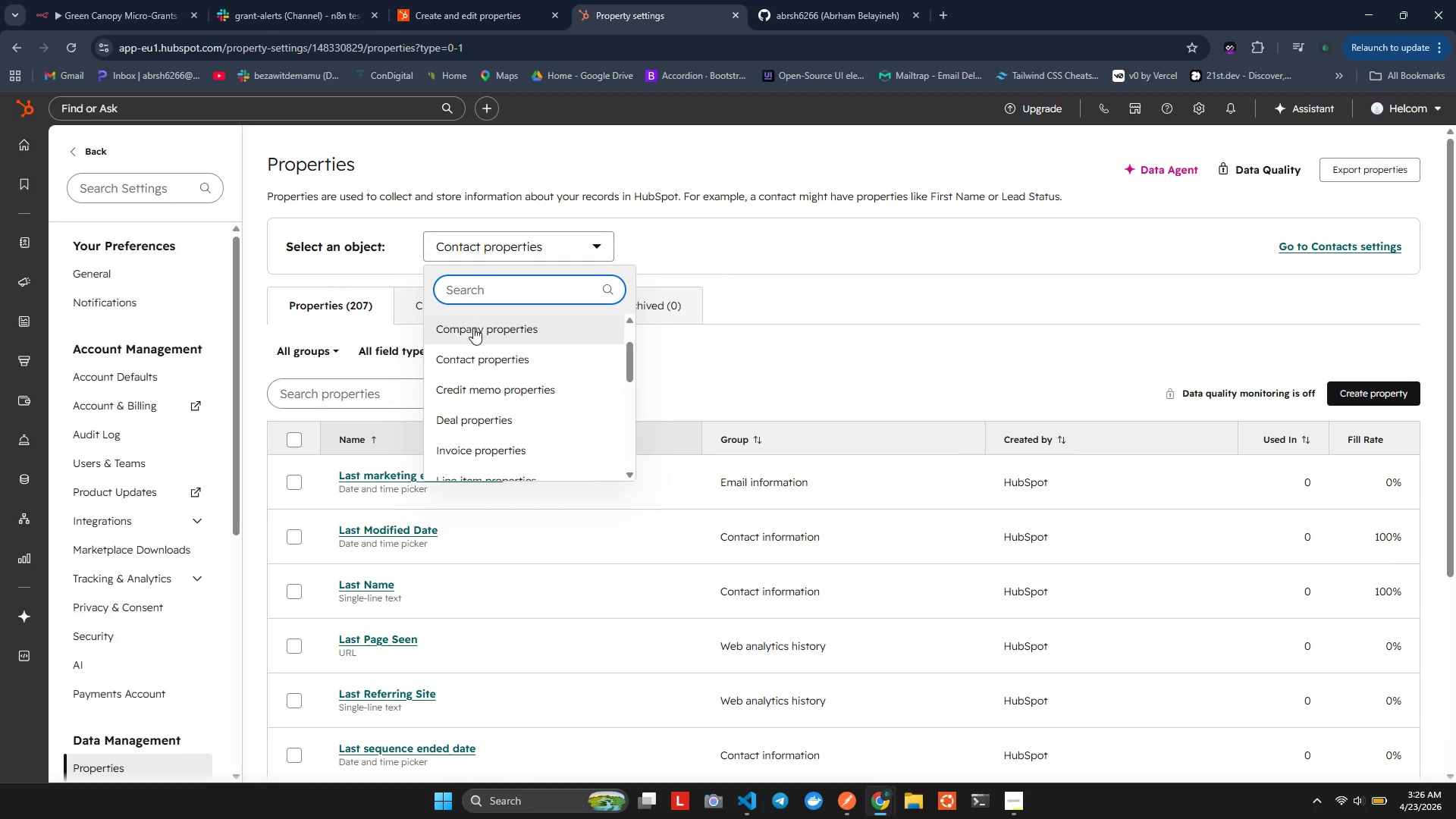 
left_click([479, 350])
 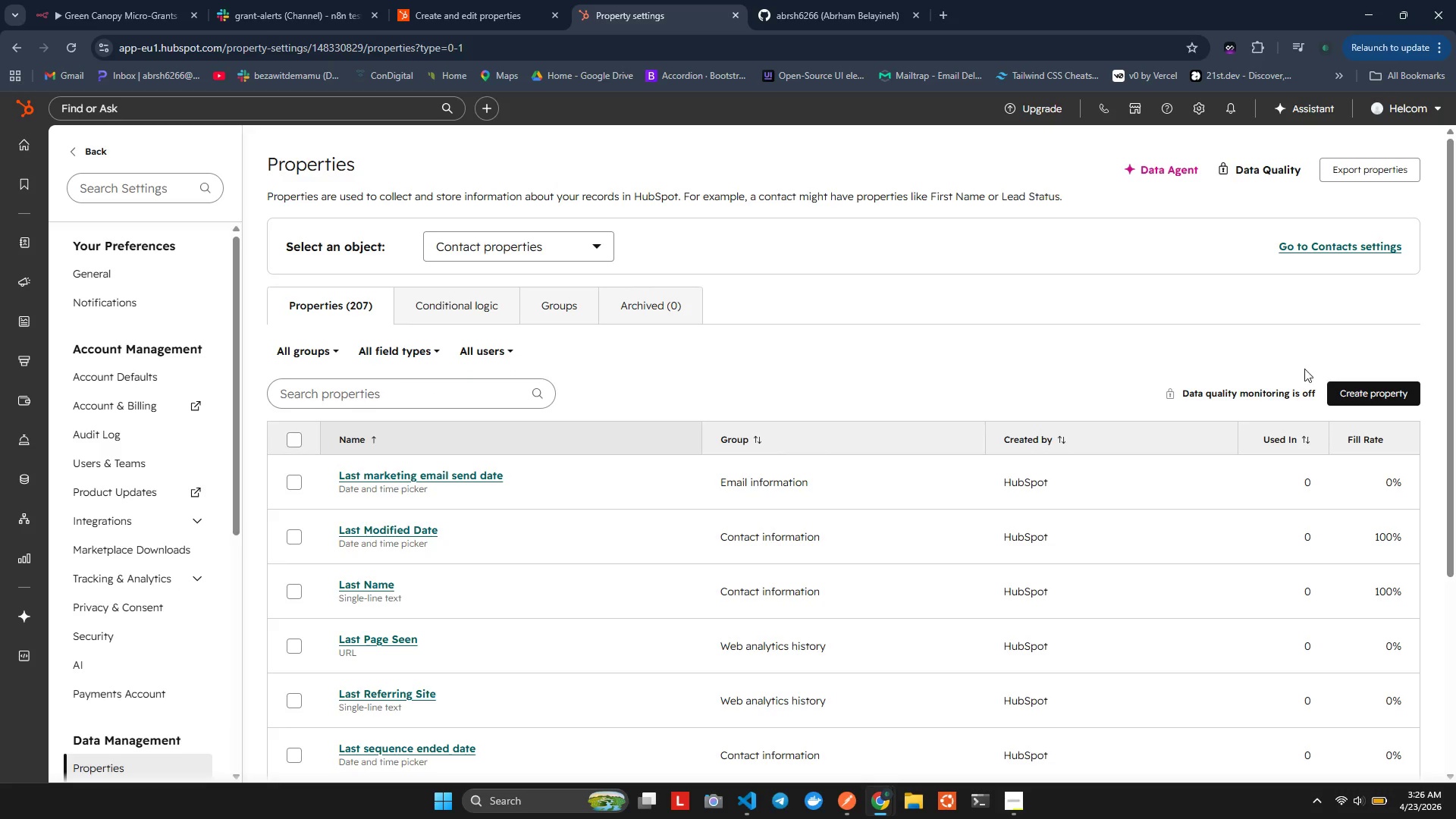 
left_click([1354, 393])
 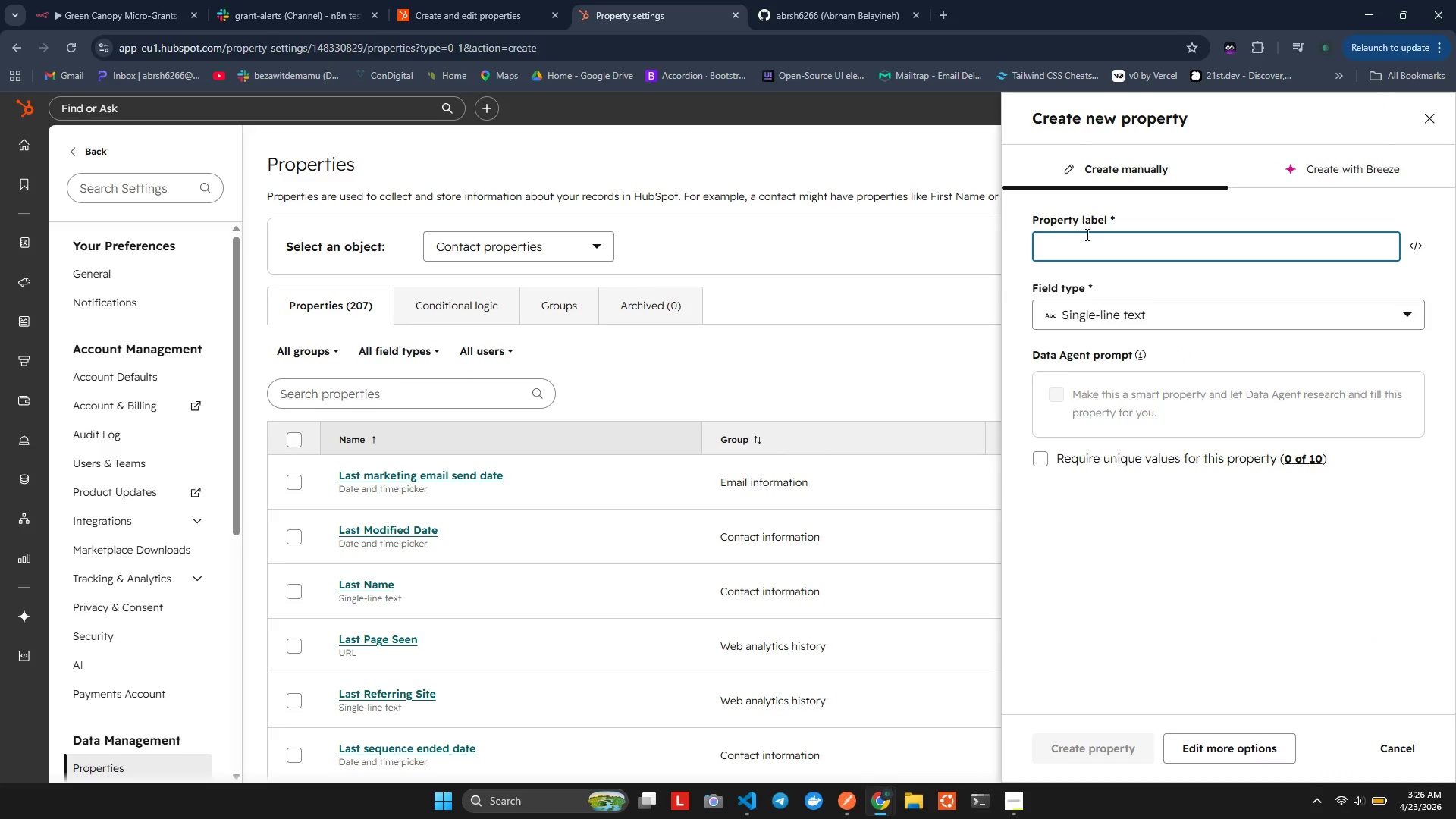 
left_click([1065, 243])
 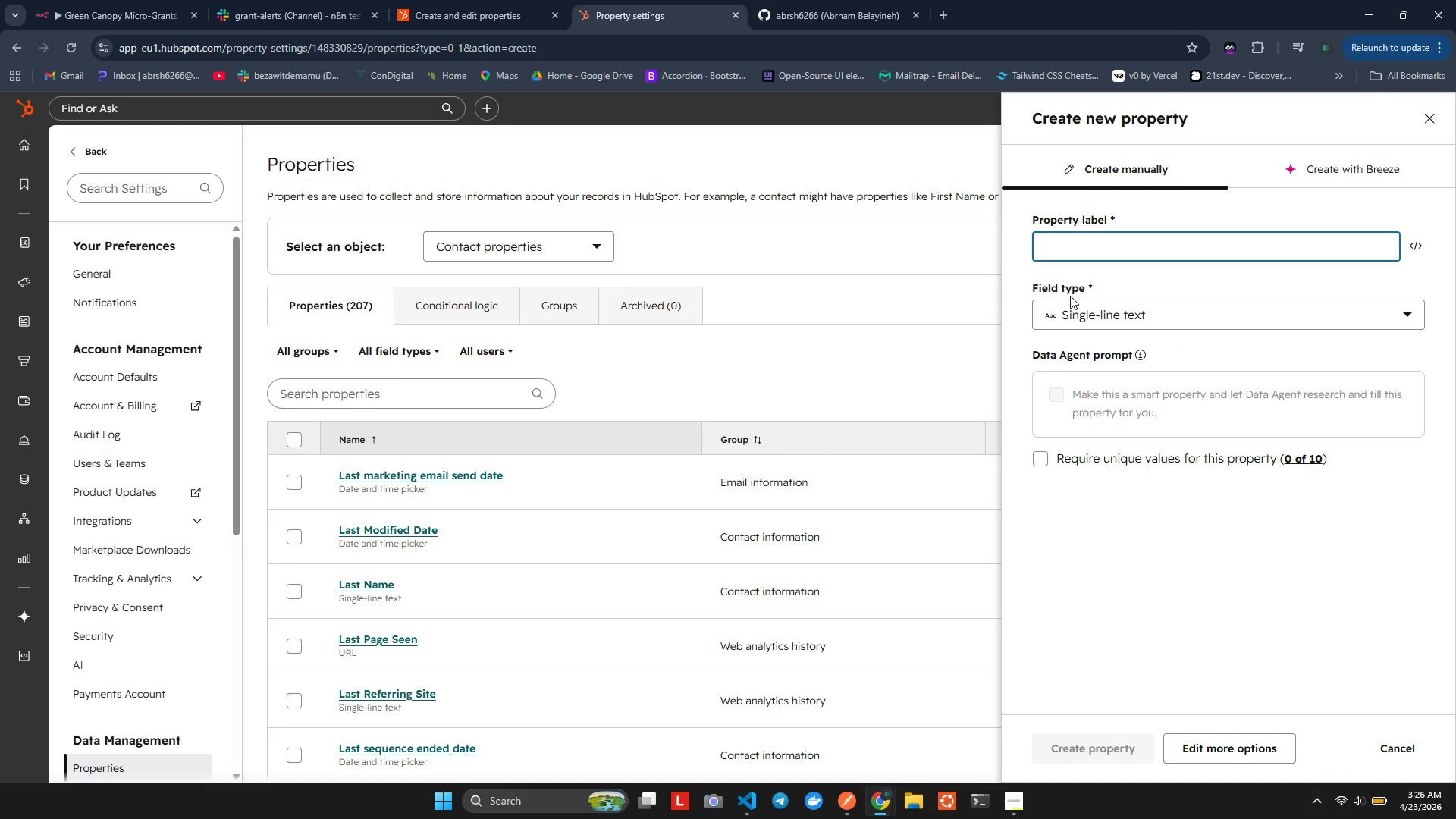 
left_click([1078, 312])
 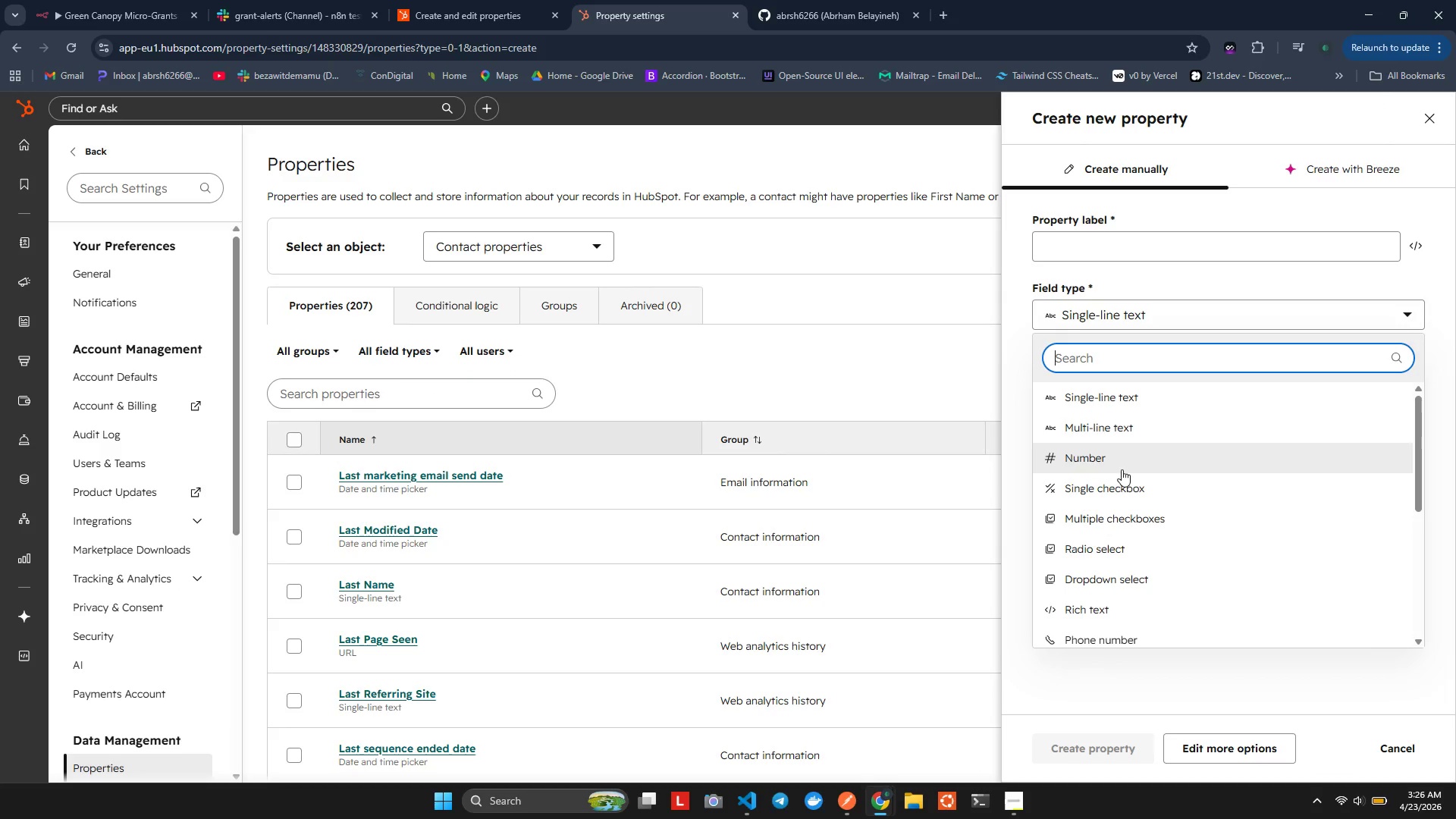 
mouse_move([1123, 511])
 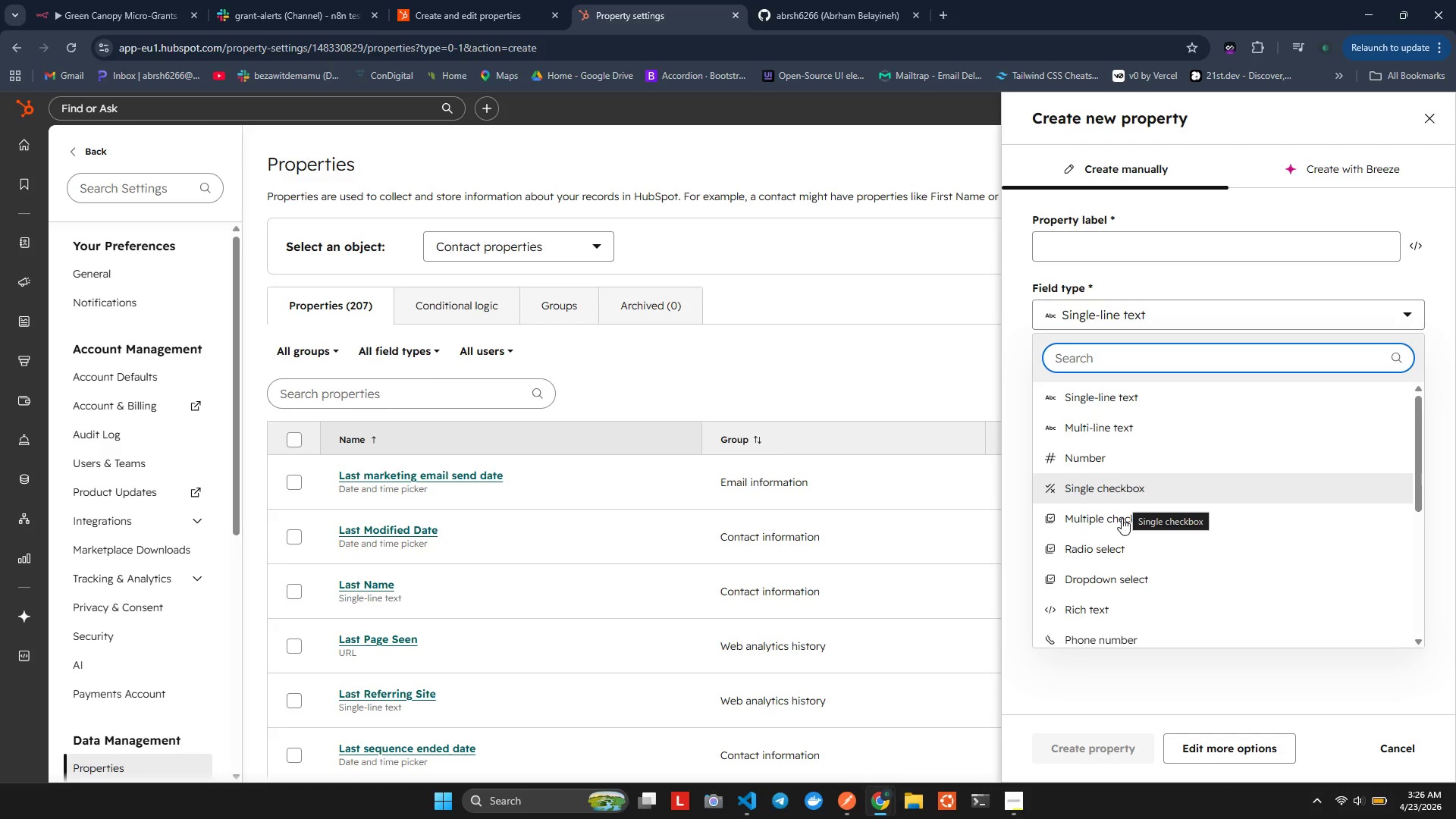 
left_click([1122, 518])
 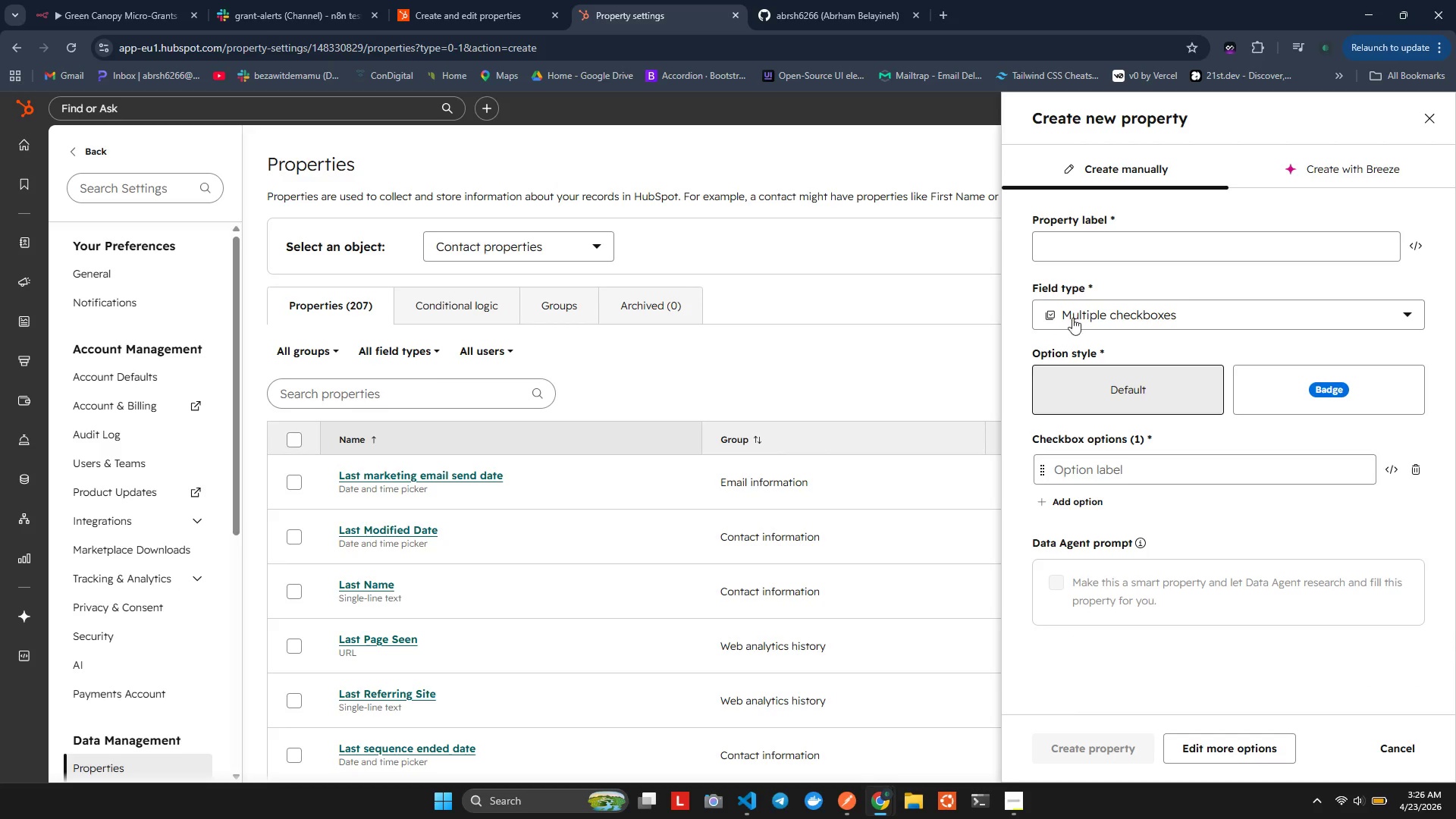 
wait(5.61)
 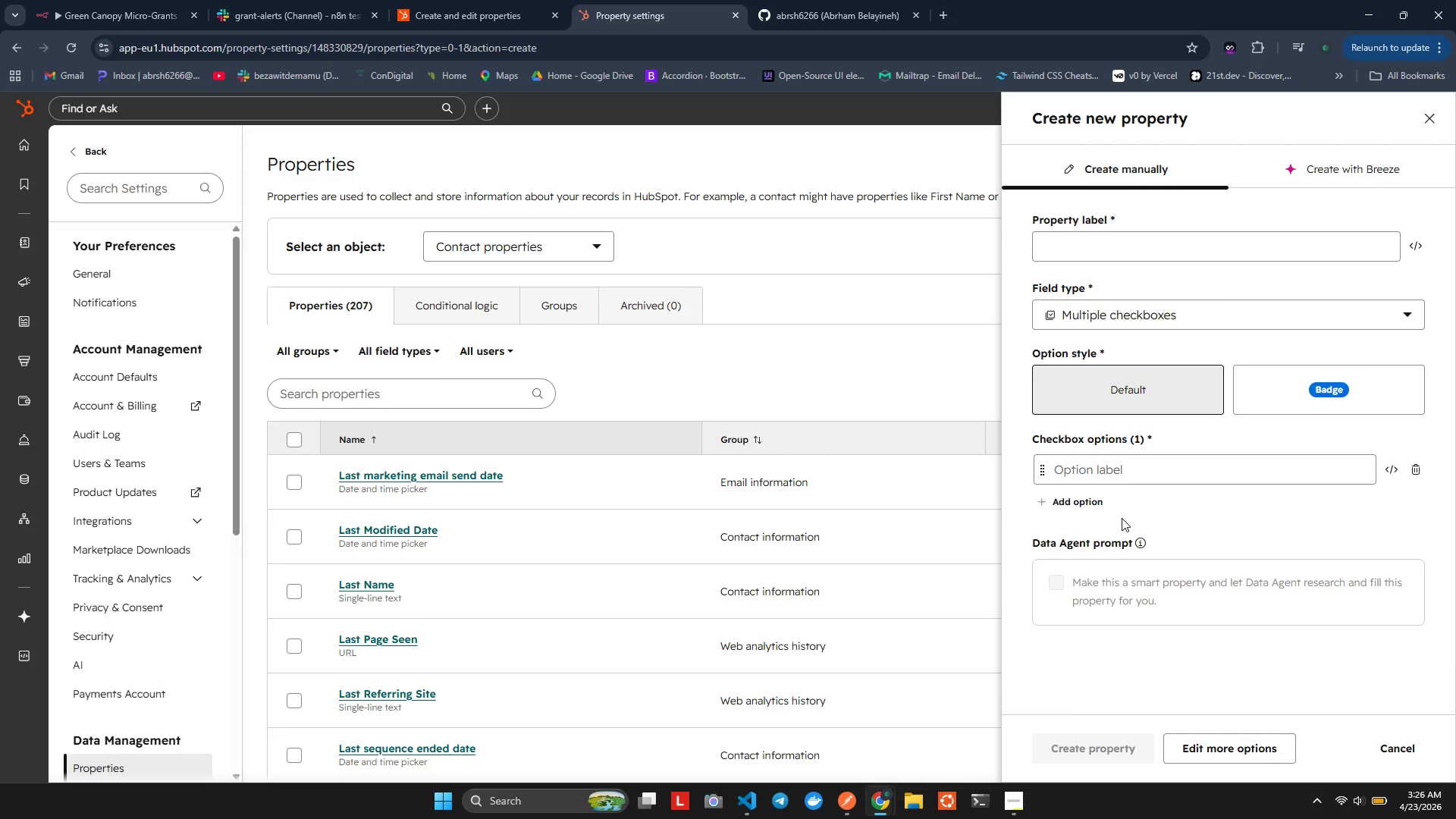 
left_click([1050, 240])
 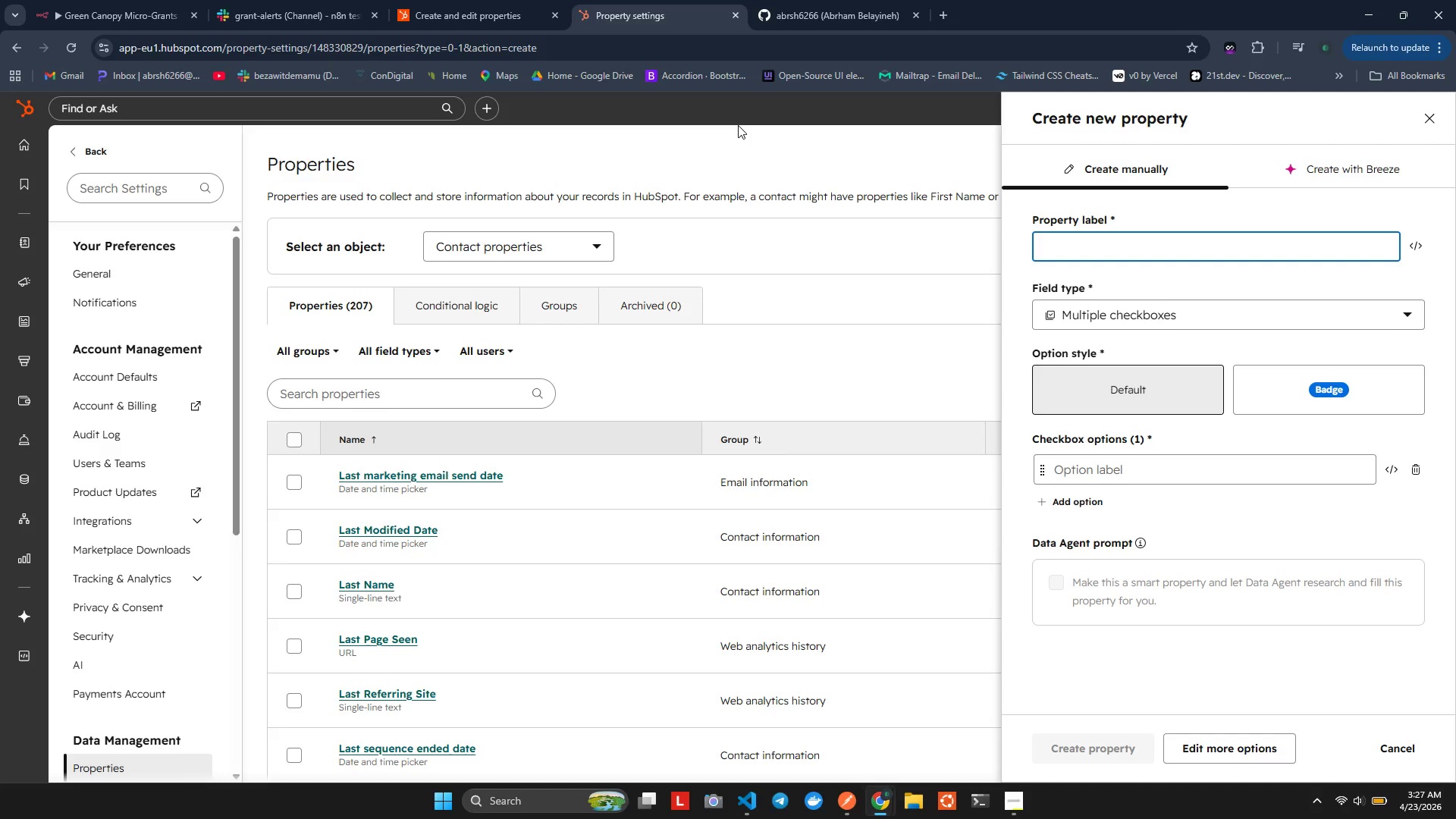 
wait(44.19)
 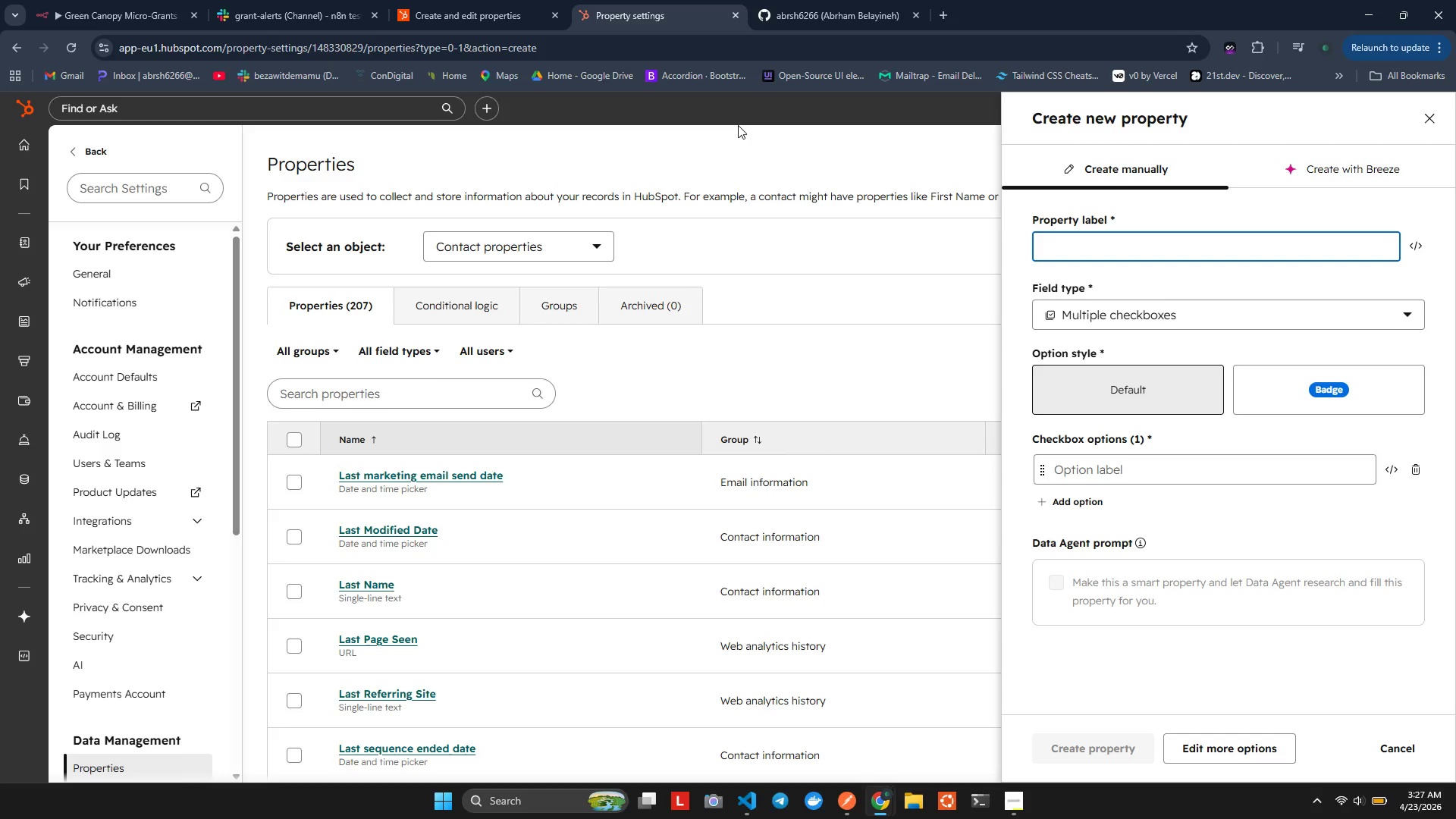 
left_click([621, 346])
 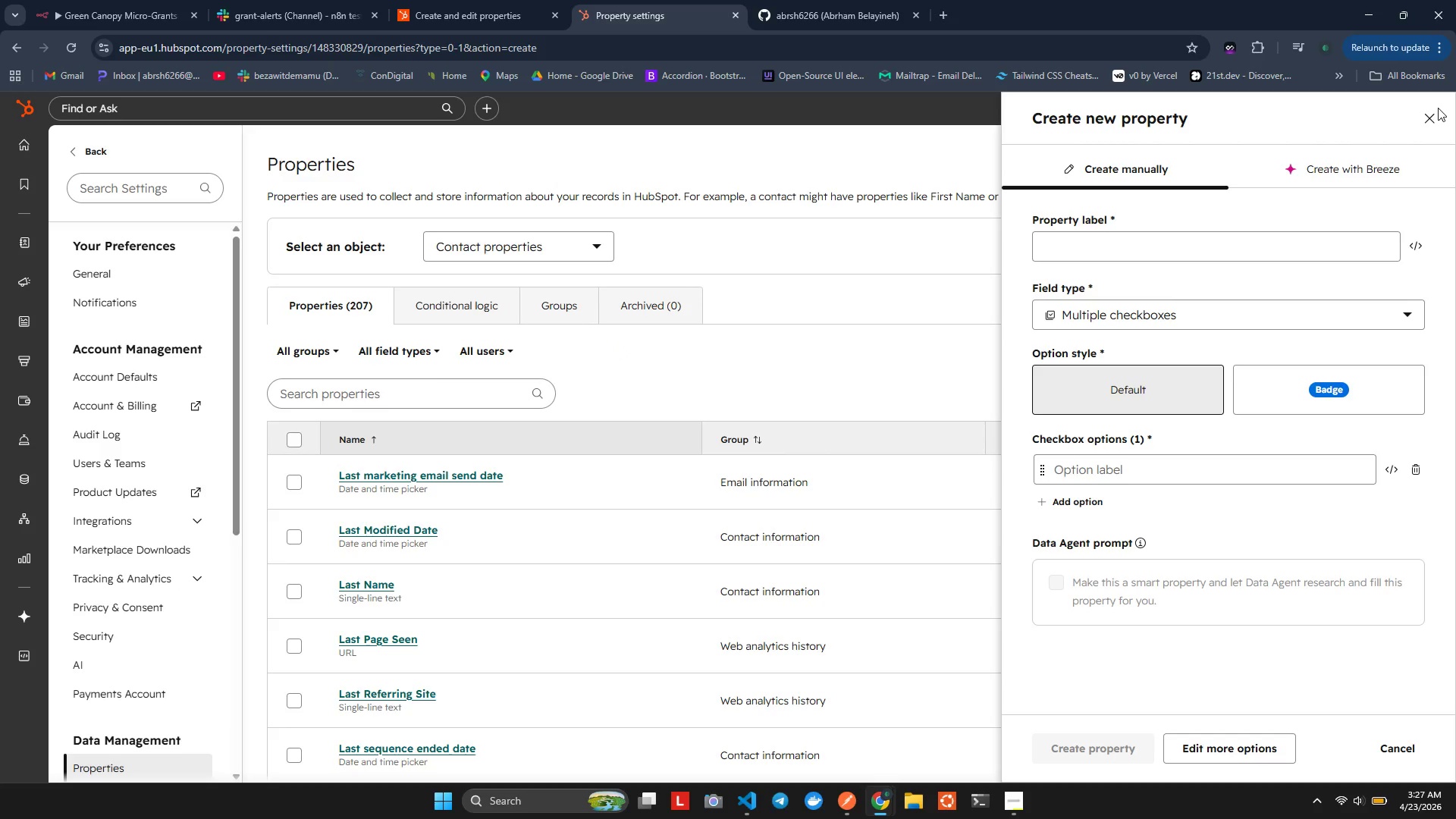 
left_click([1441, 112])
 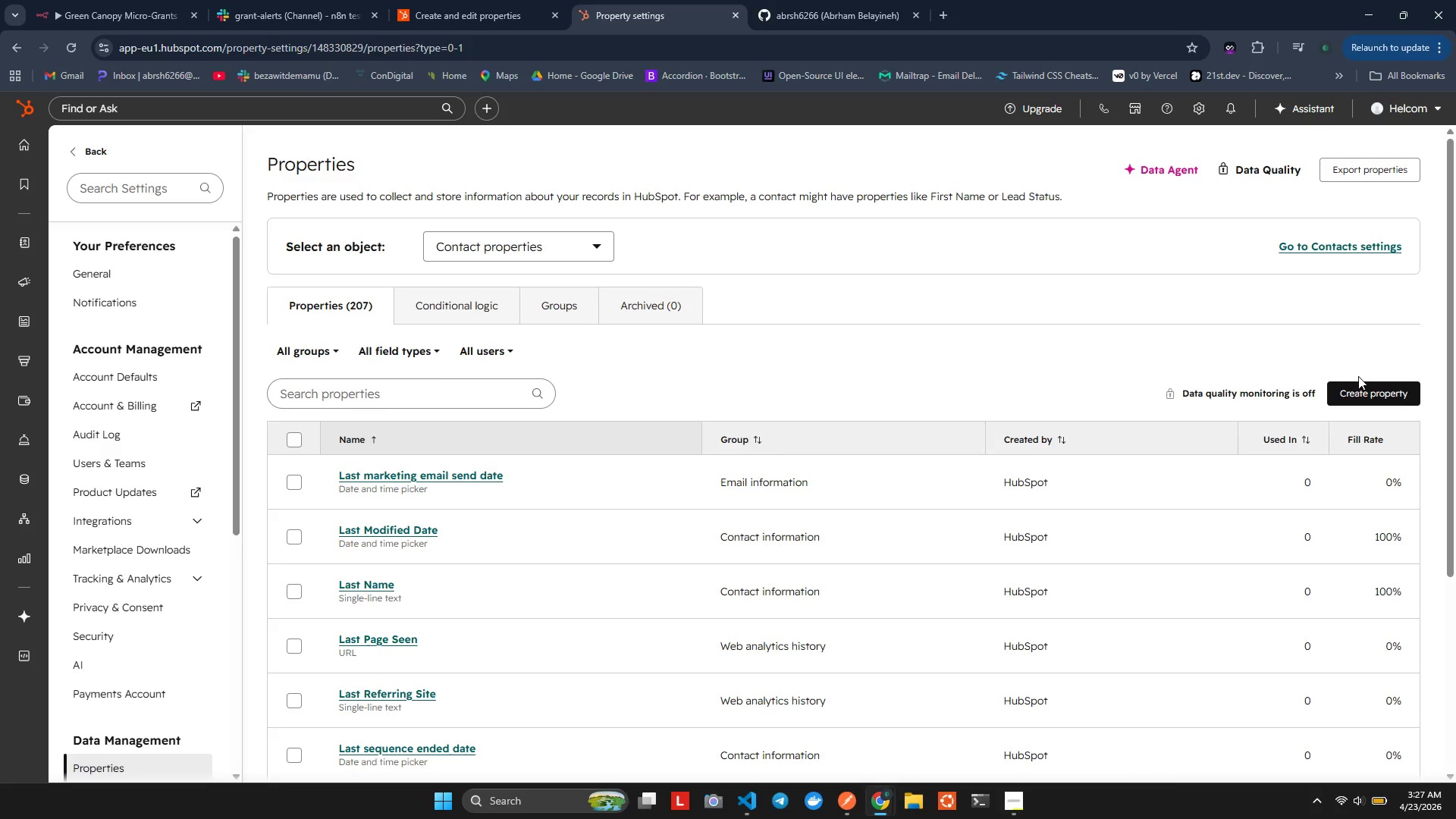 
left_click([1360, 394])
 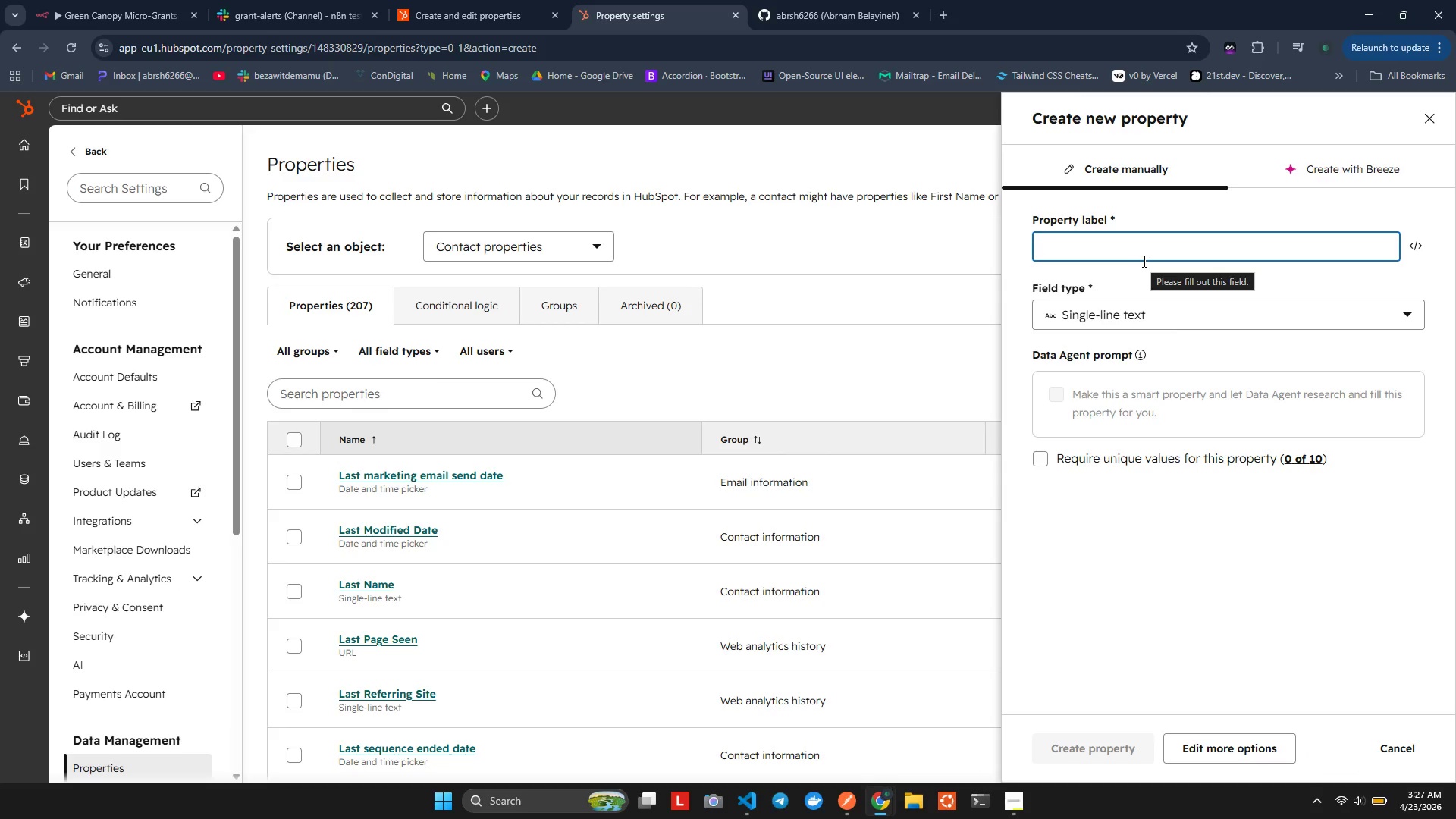 
wait(7.81)
 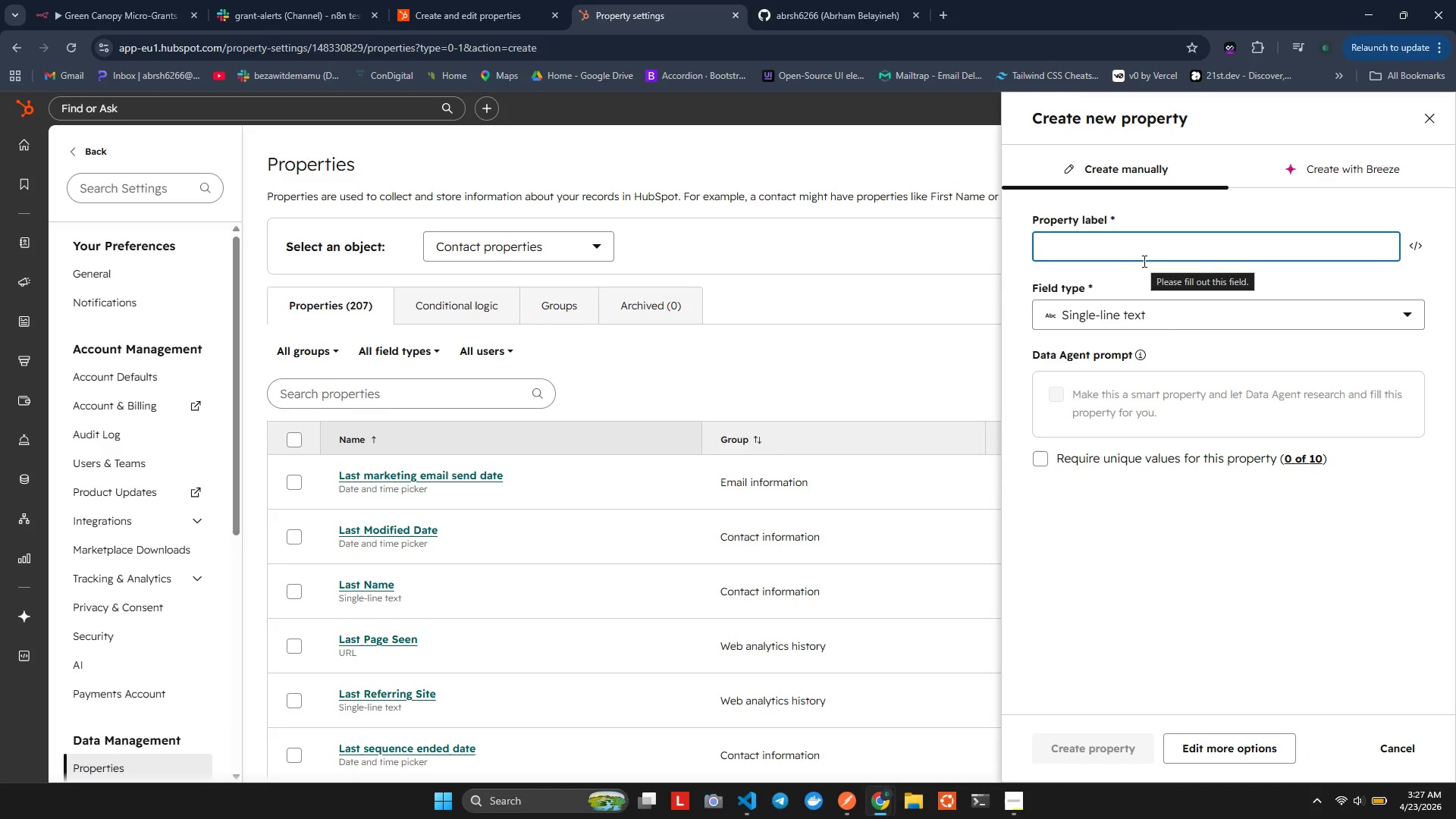 
type(Email)
 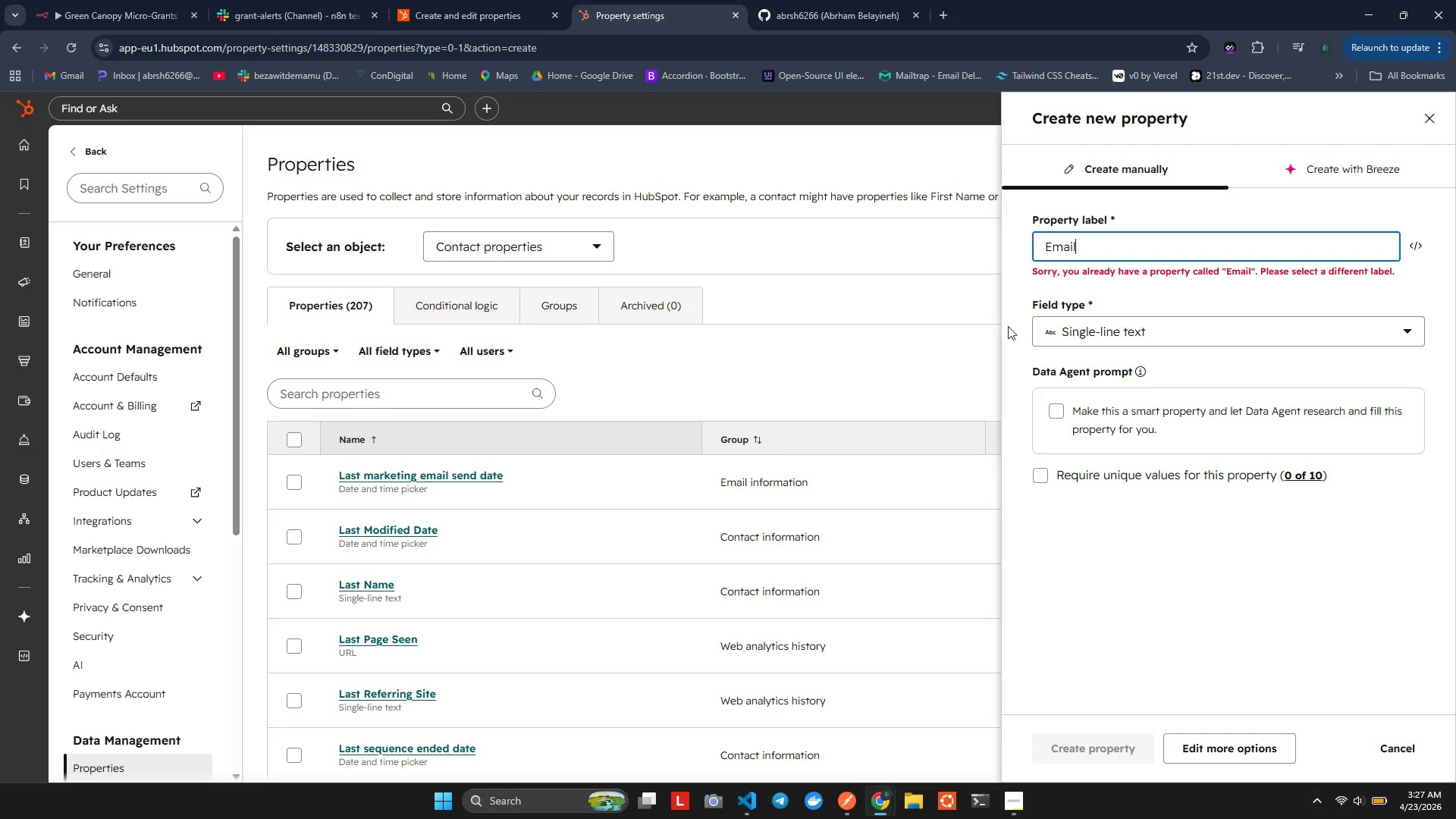 
wait(7.17)
 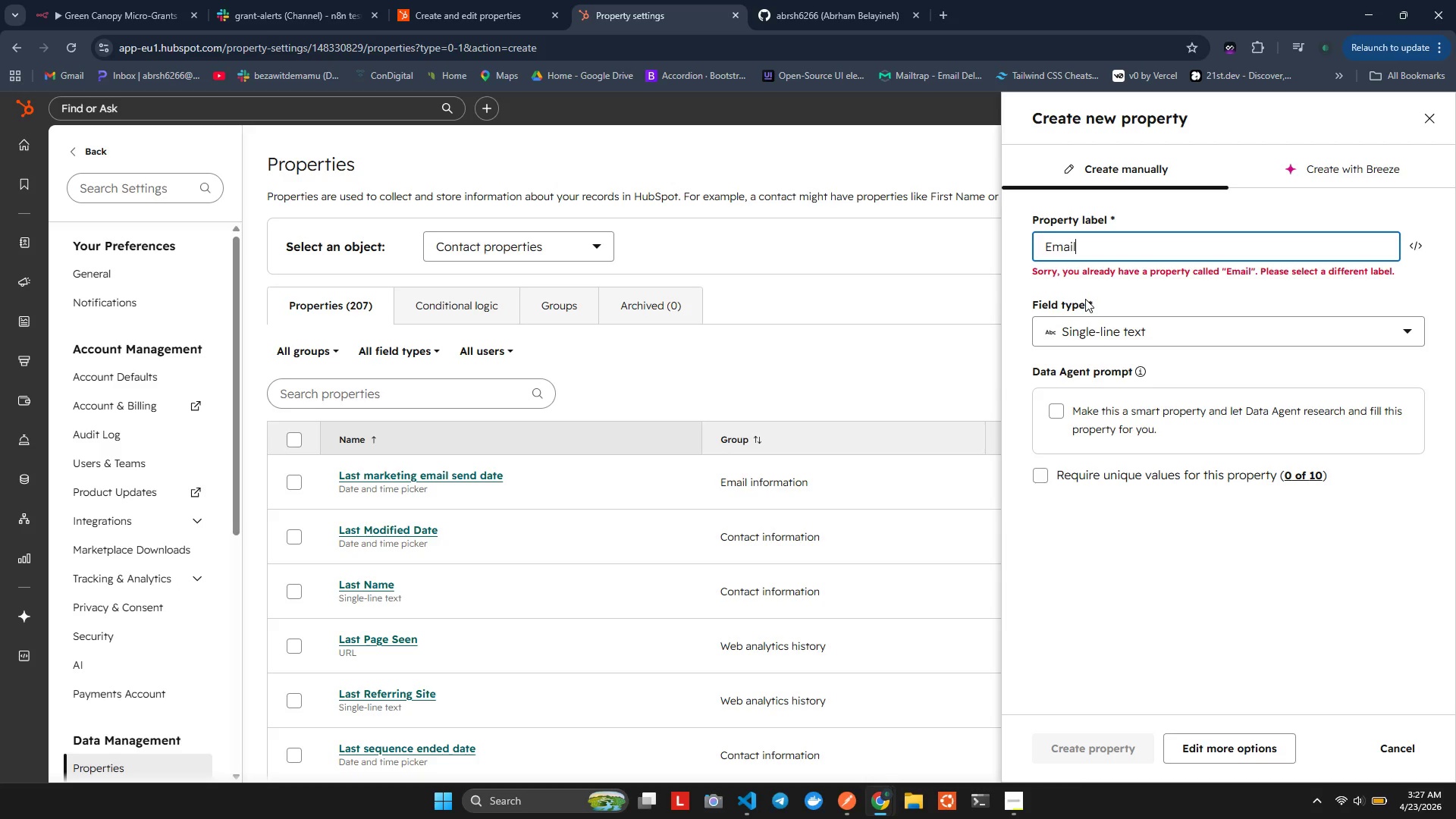 
left_click([880, 355])
 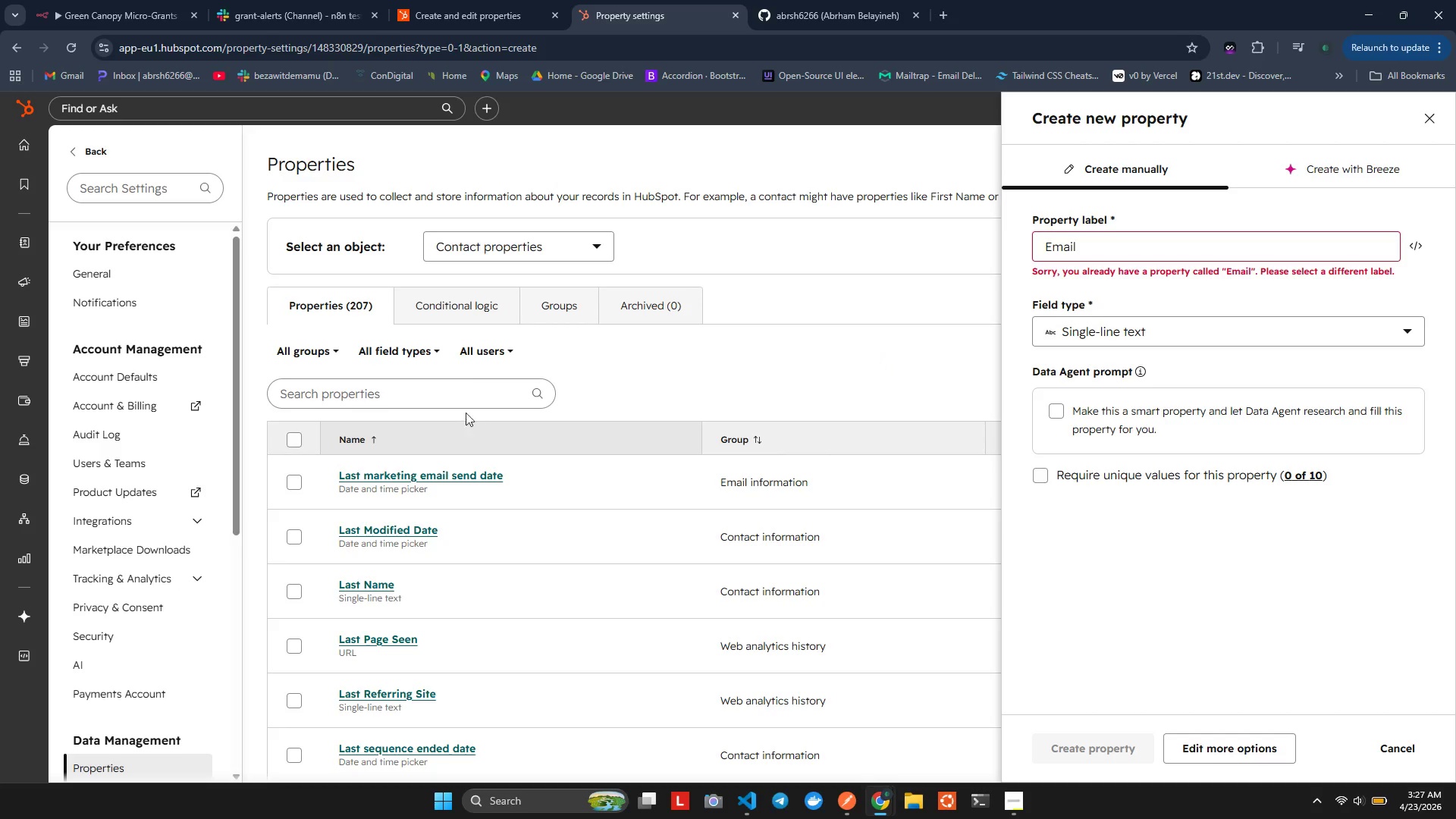 
left_click([458, 400])
 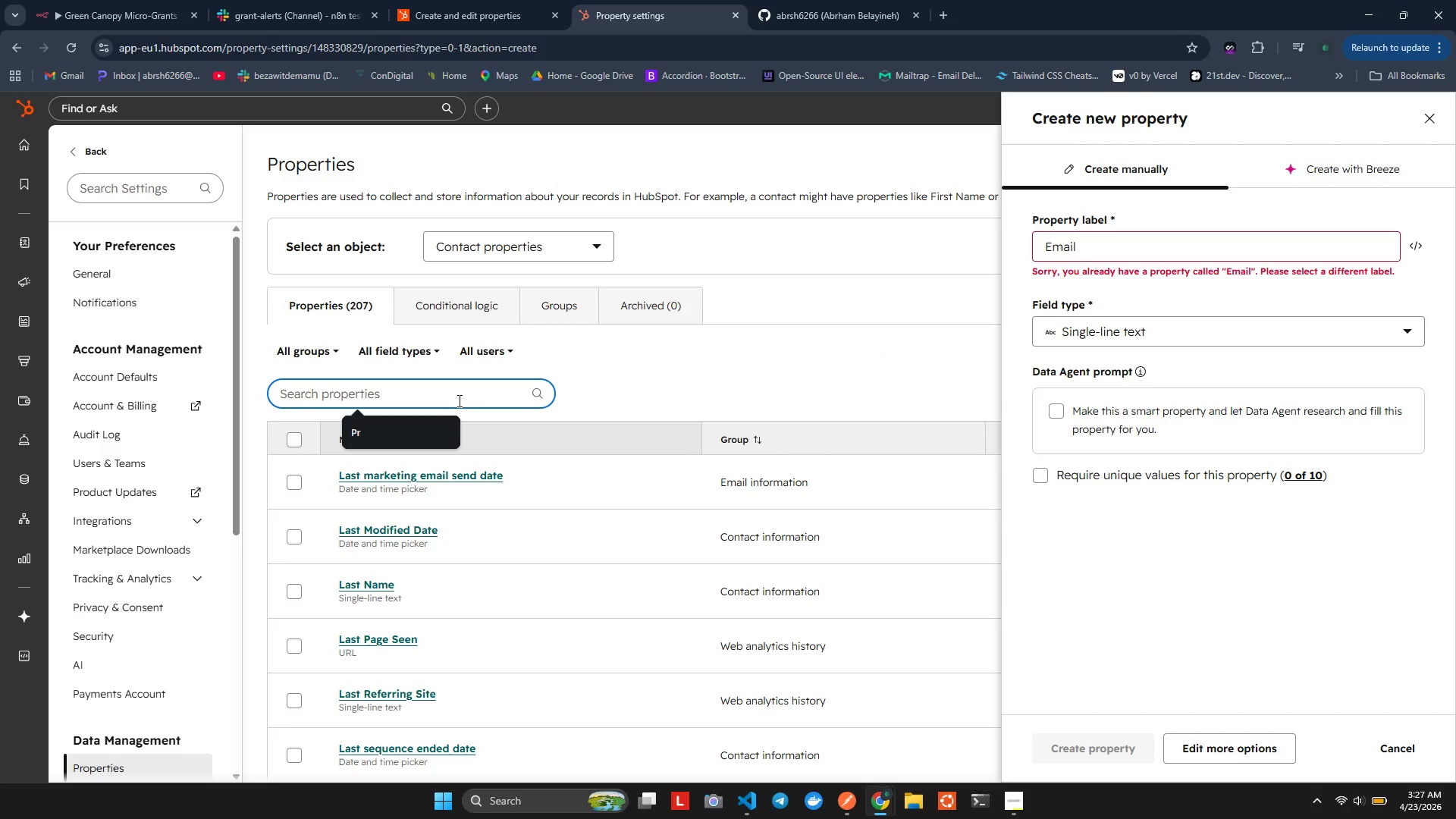 
type(Email)
 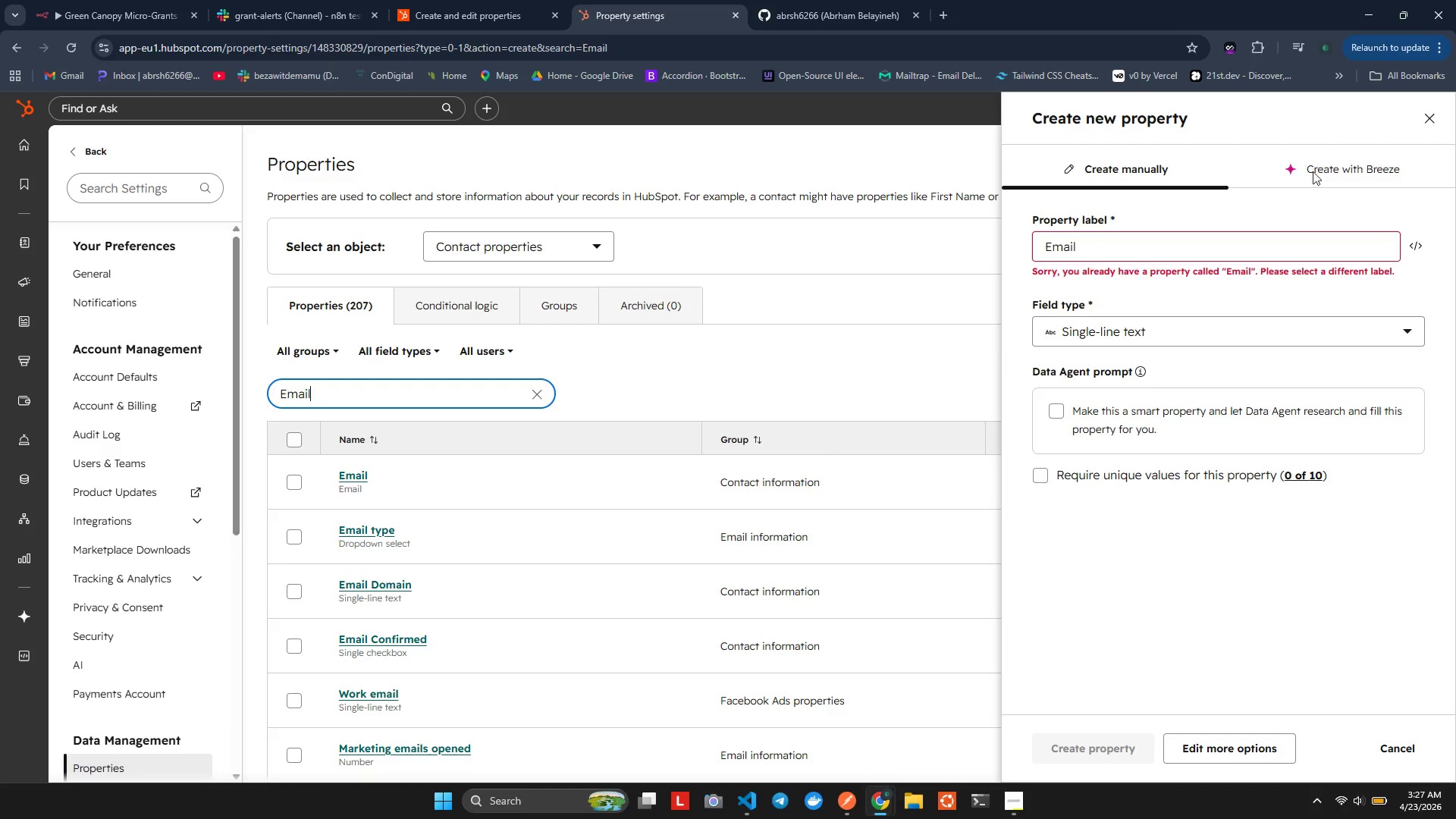 
left_click([1426, 111])
 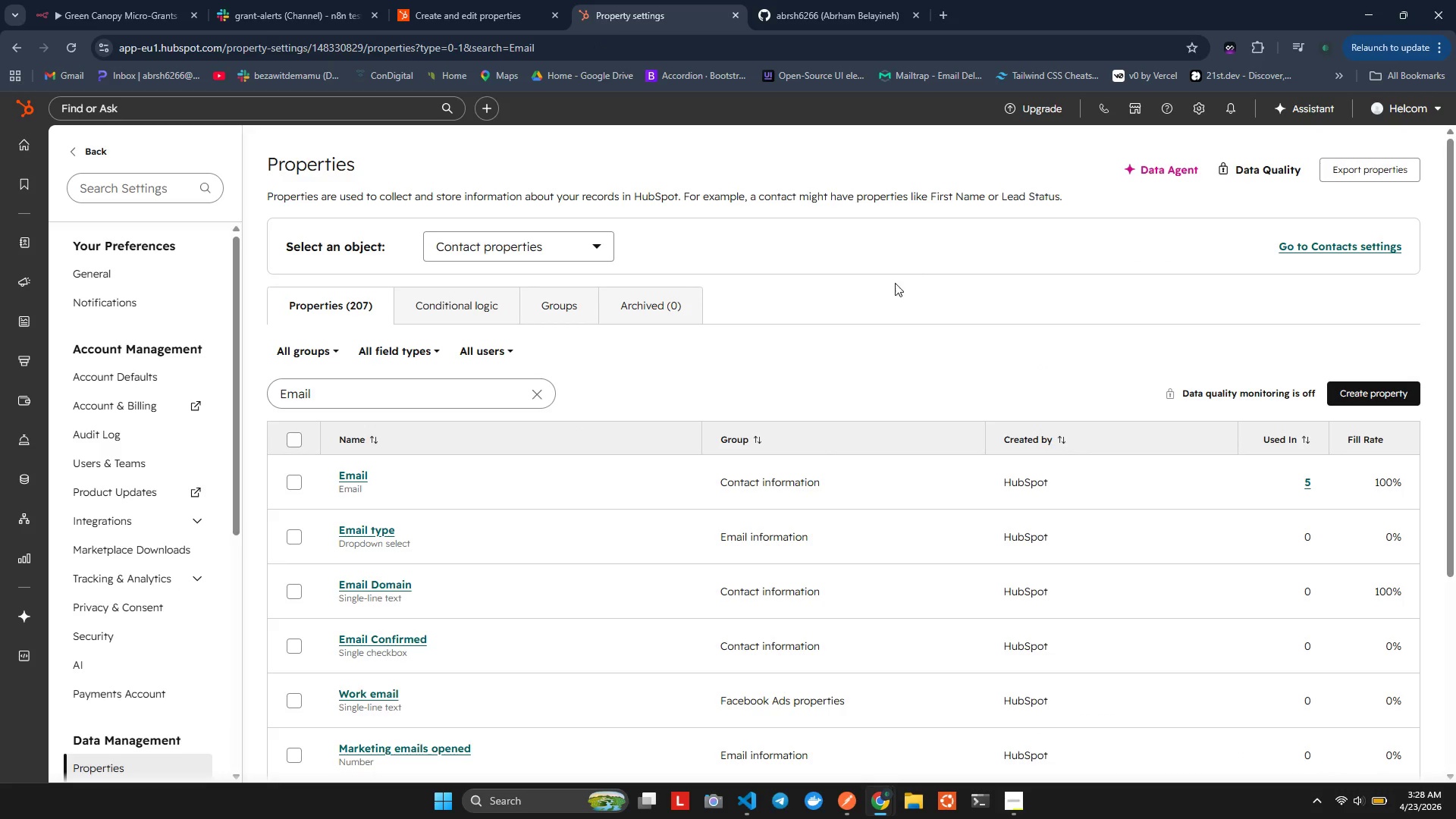 
left_click([859, 349])
 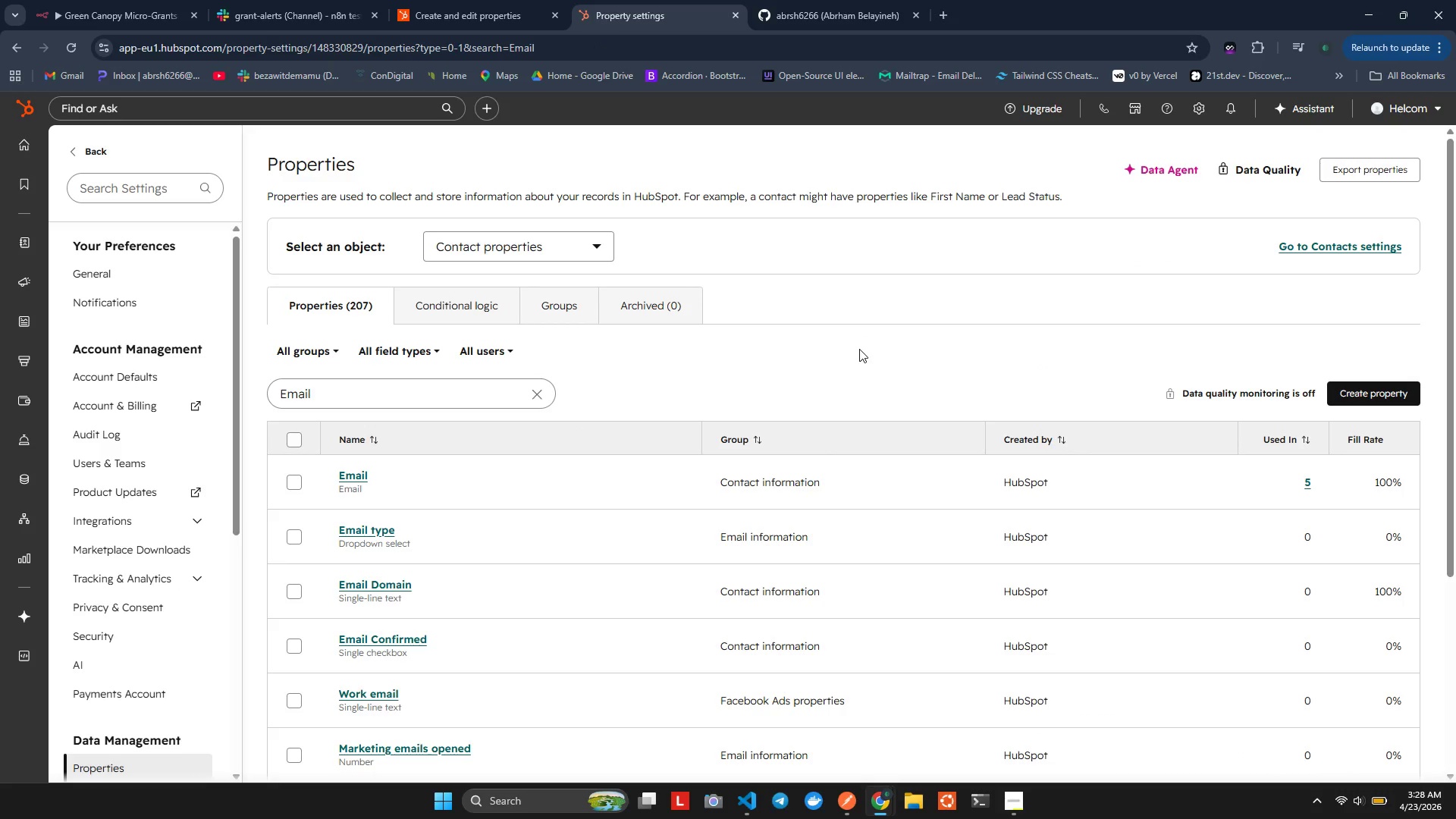 
key(Alt+AltLeft)
 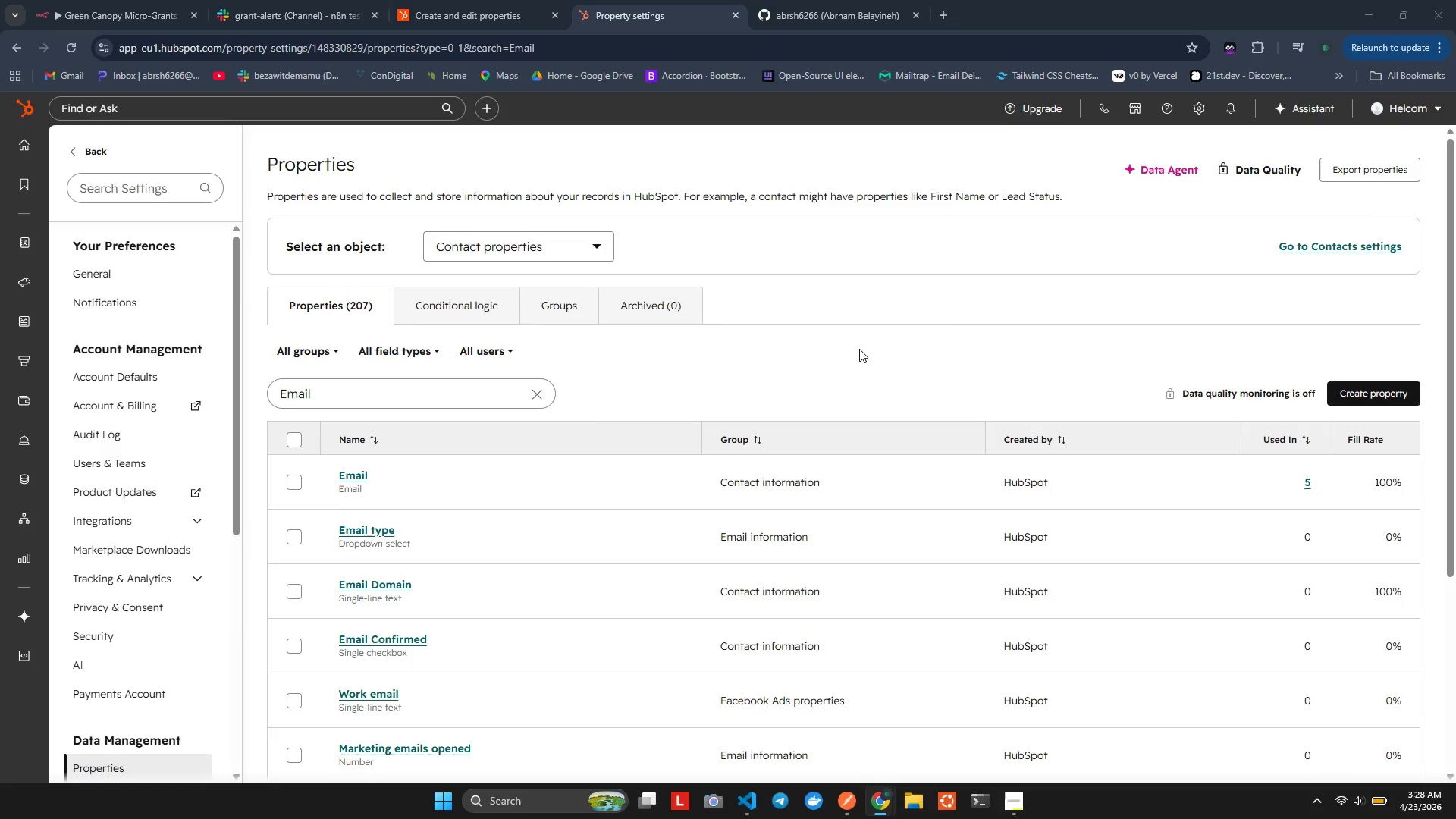 
key(Alt+Tab)